 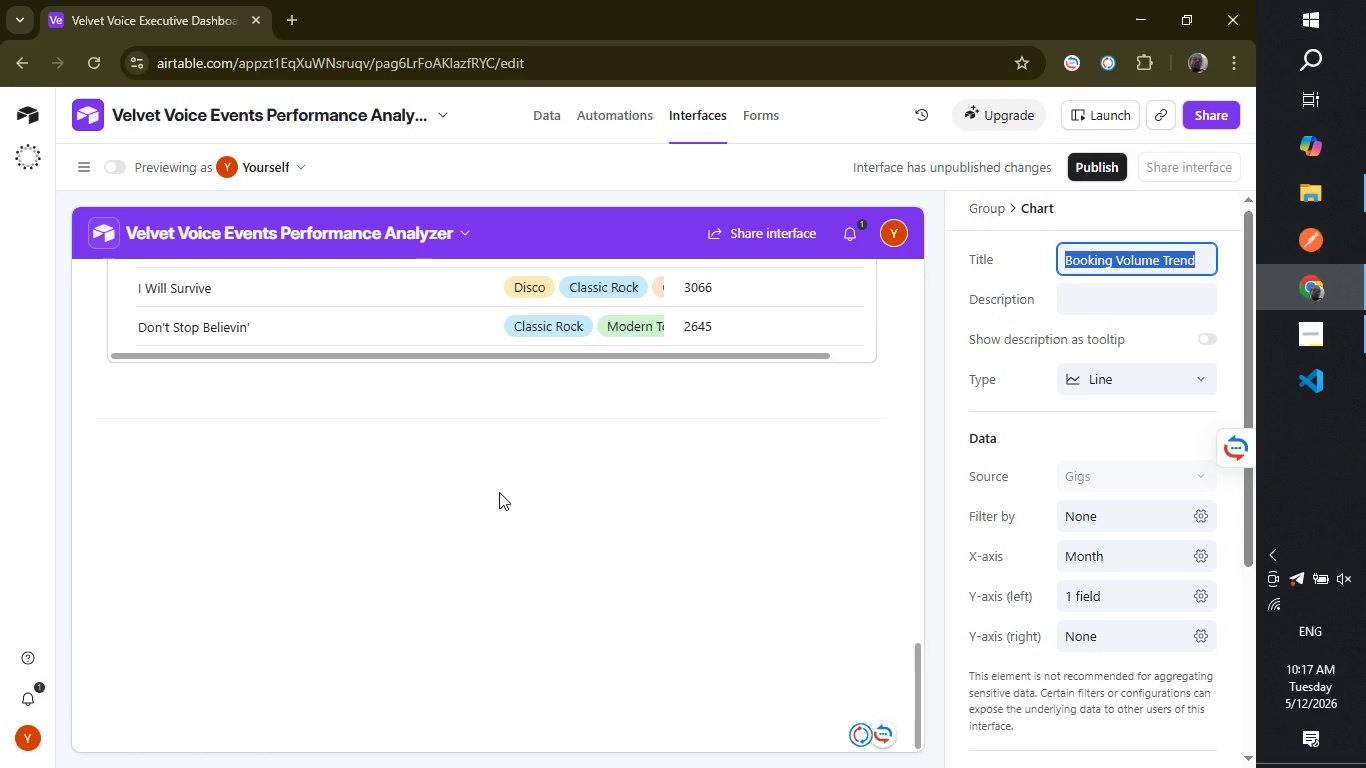 
left_click([515, 470])
 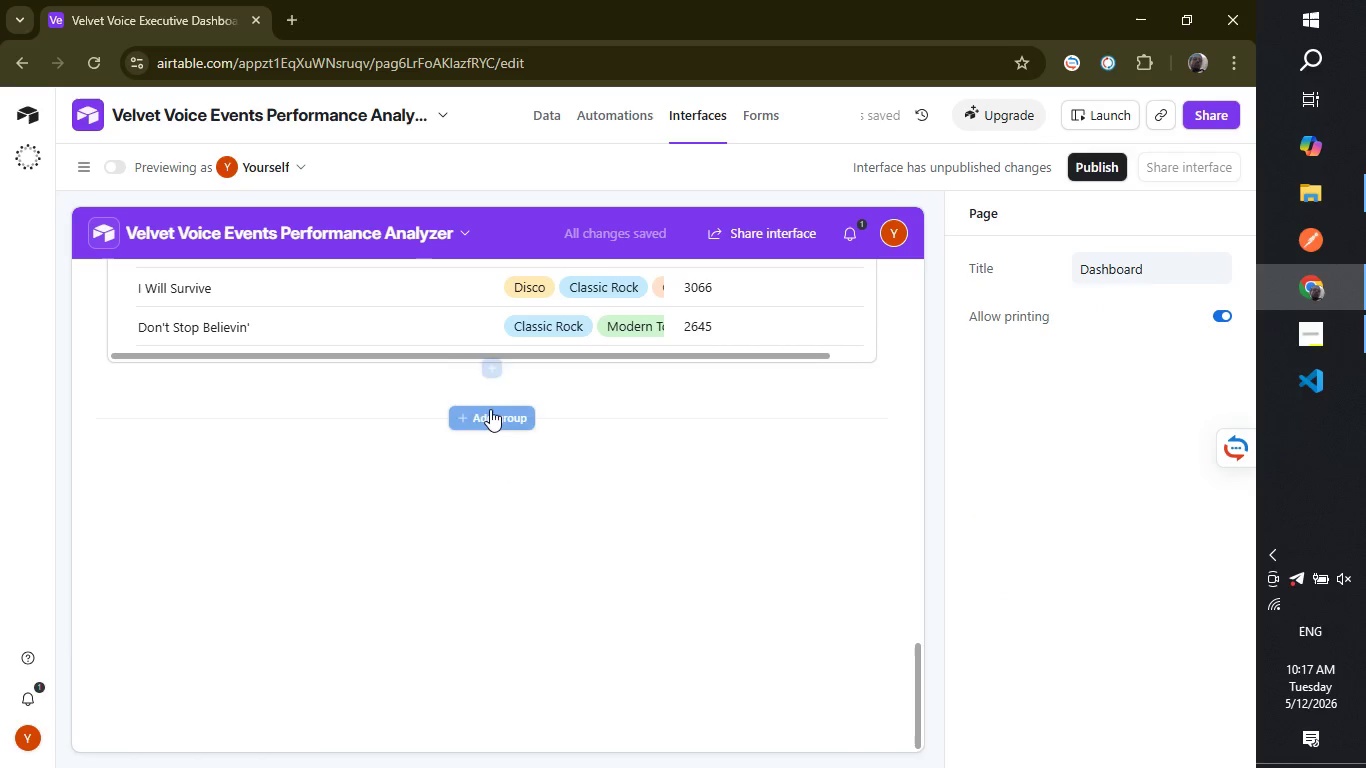 
left_click([488, 421])
 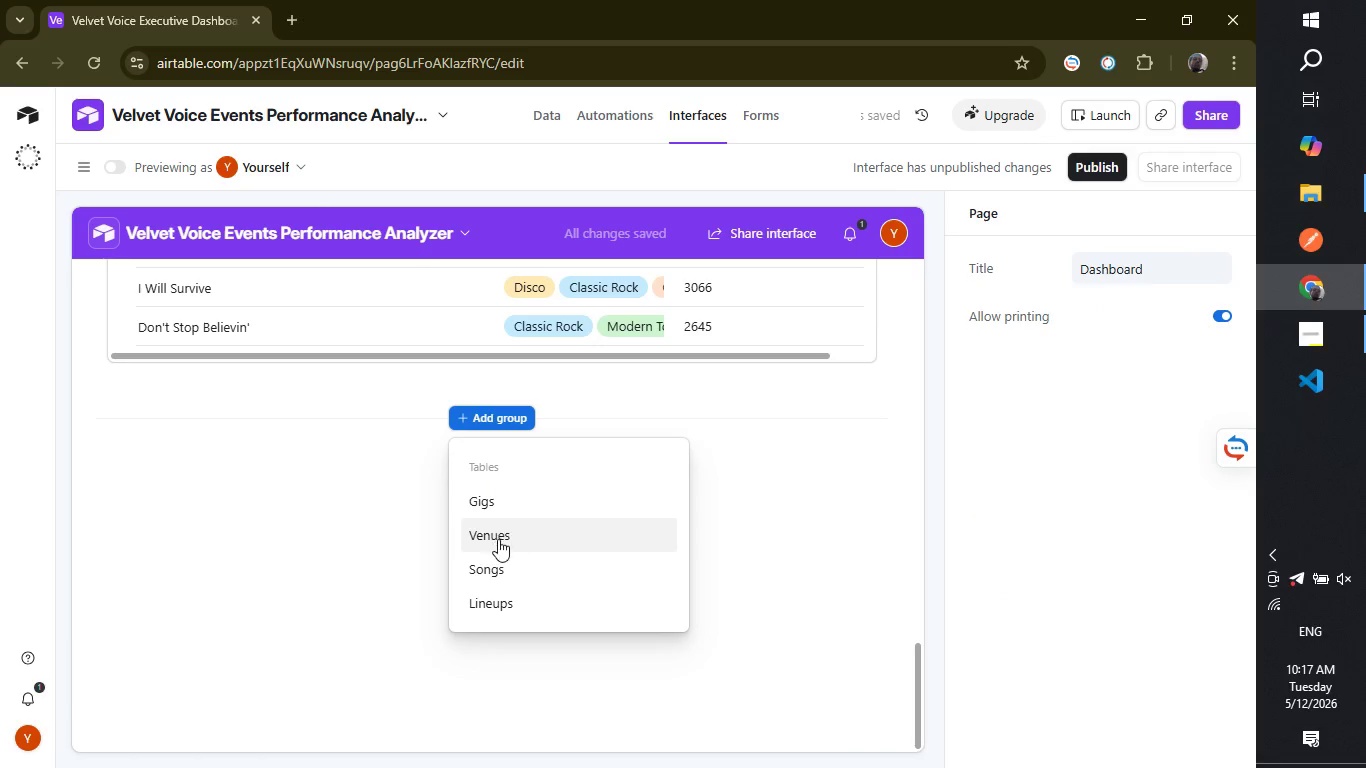 
left_click([498, 539])
 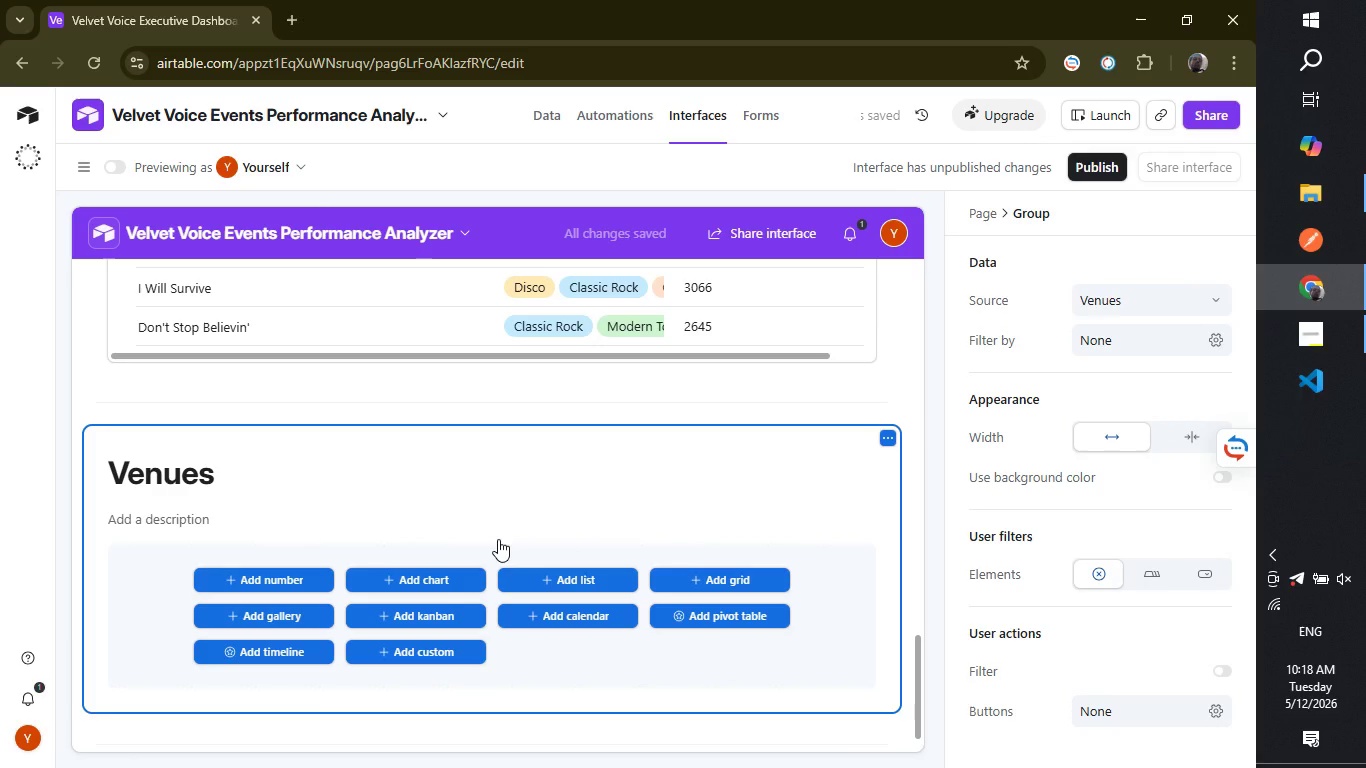 
wait(7.61)
 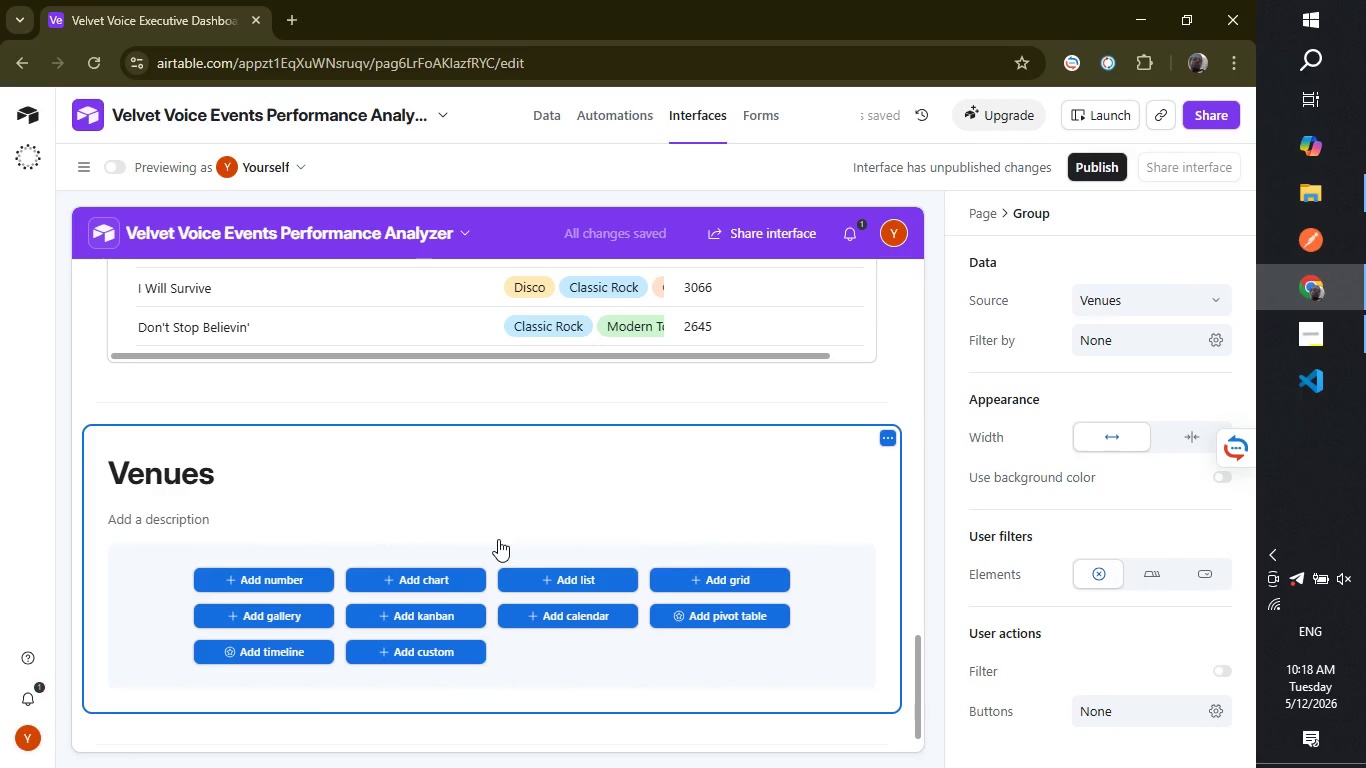 
left_click([442, 574])
 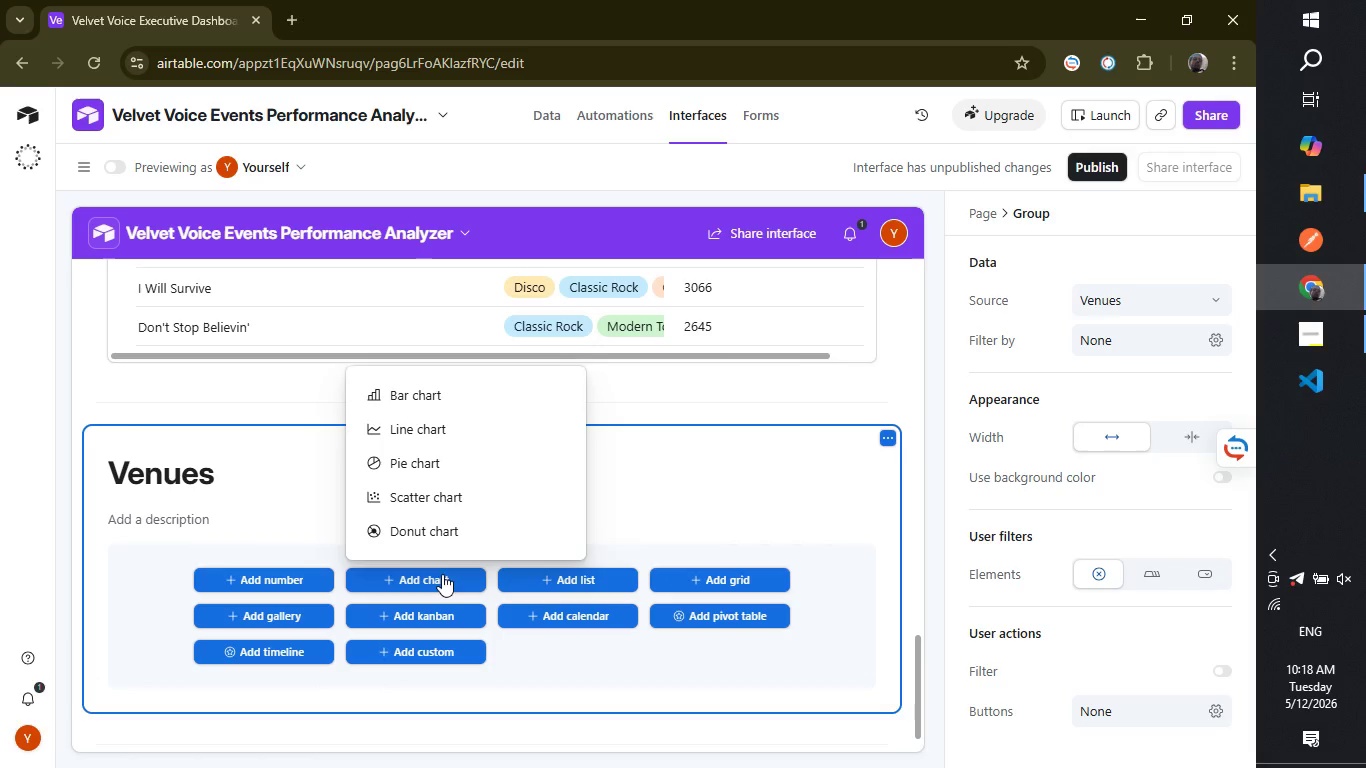 
wait(7.58)
 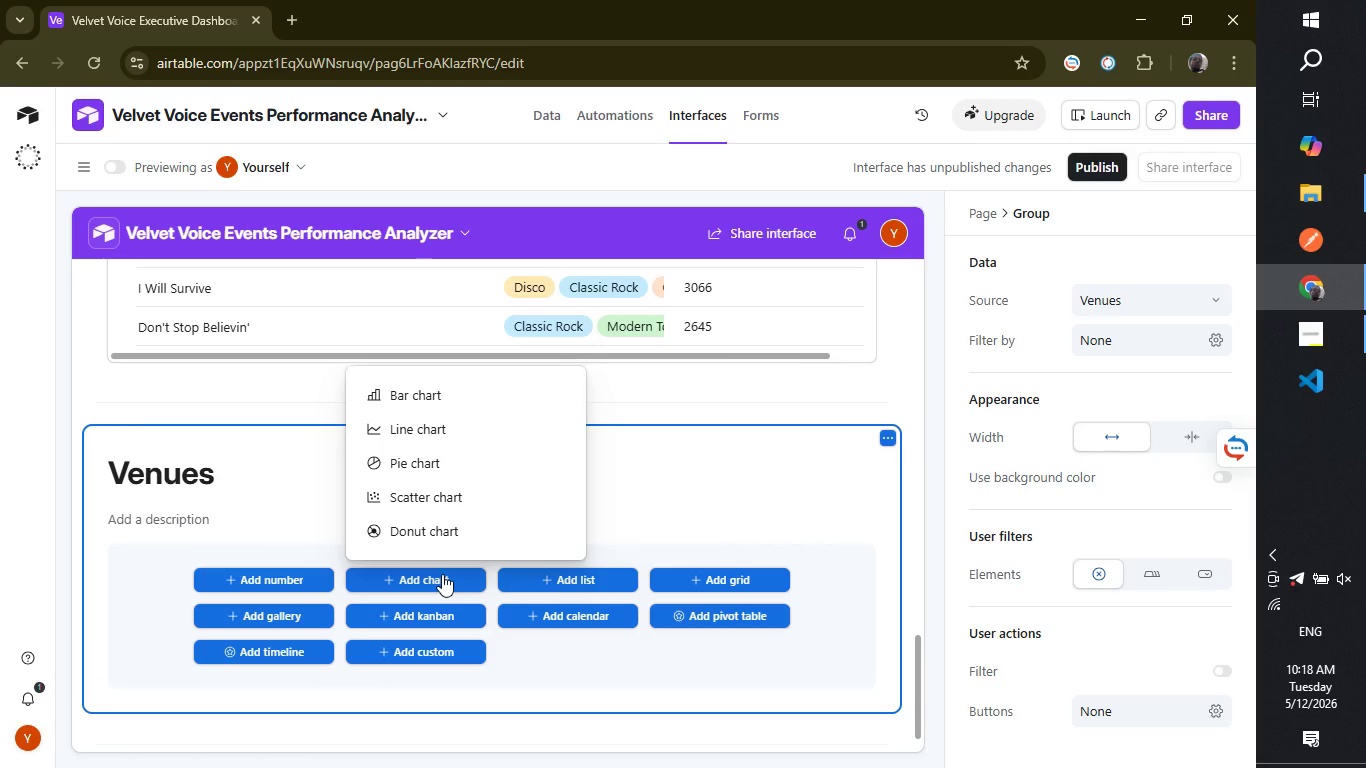 
left_click([457, 405])
 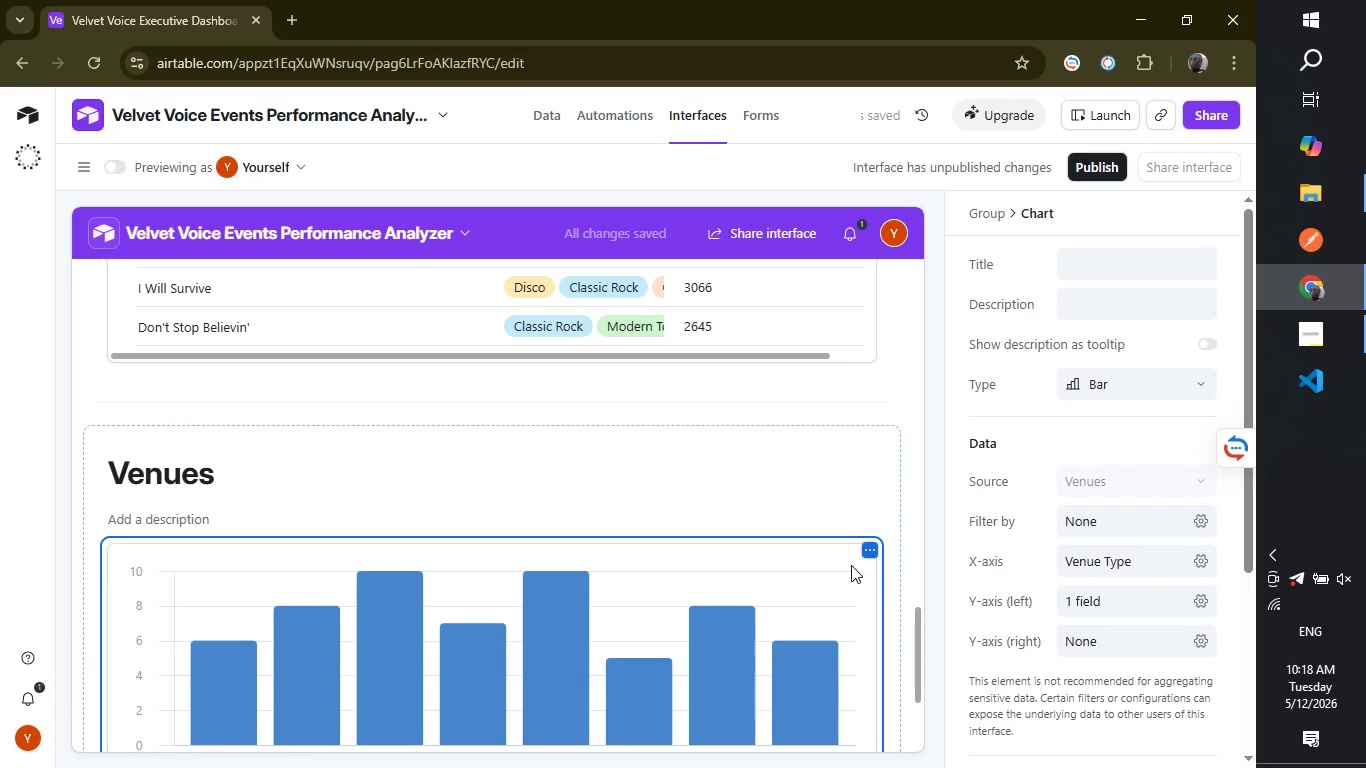 
left_click_drag(start_coordinate=[917, 623], to_coordinate=[914, 658])
 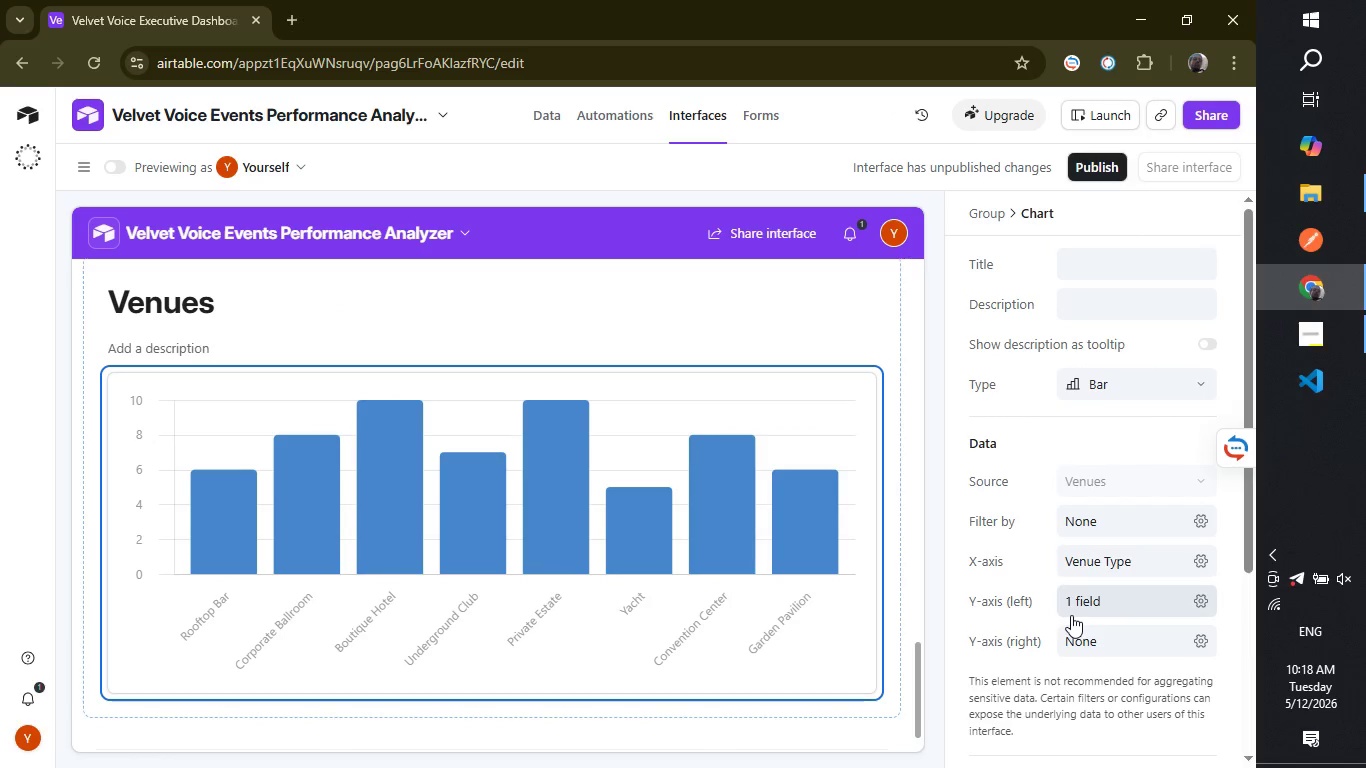 
left_click([1079, 611])
 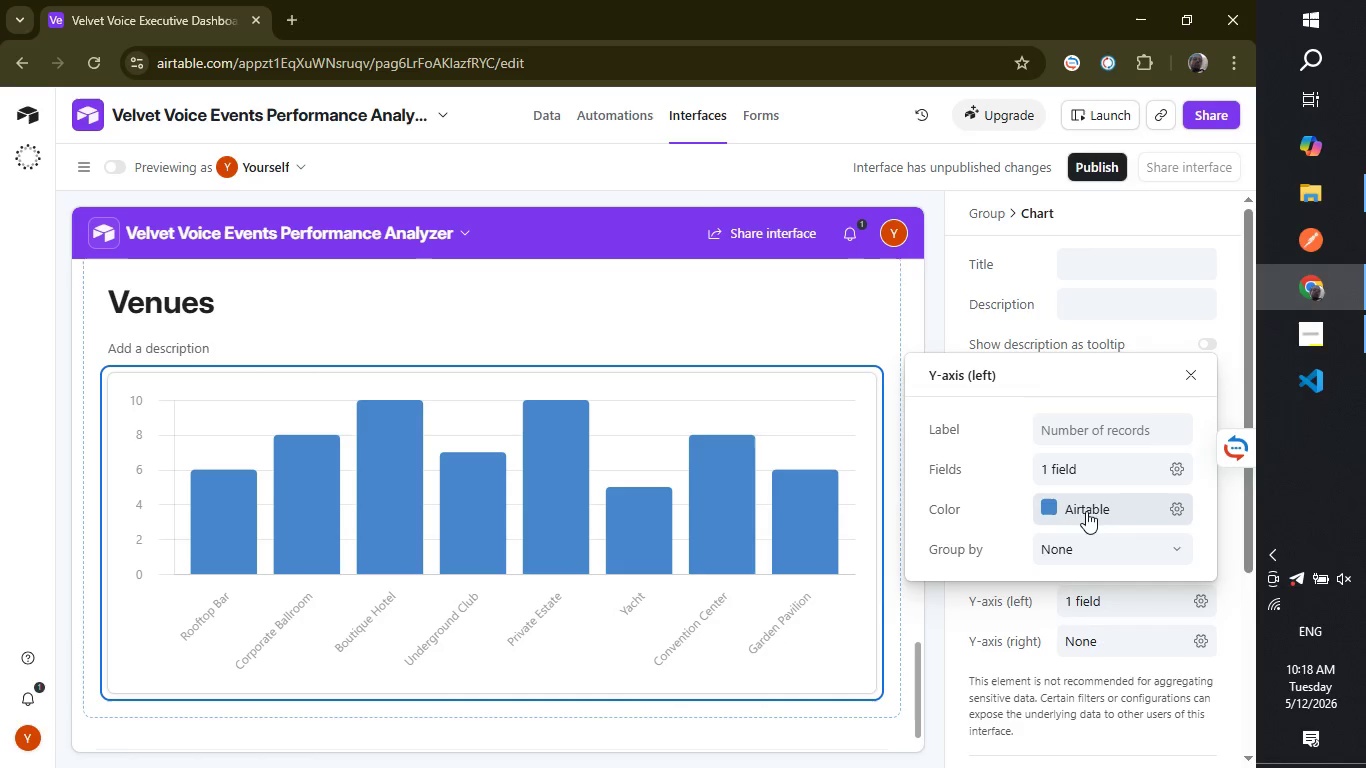 
left_click([1095, 474])
 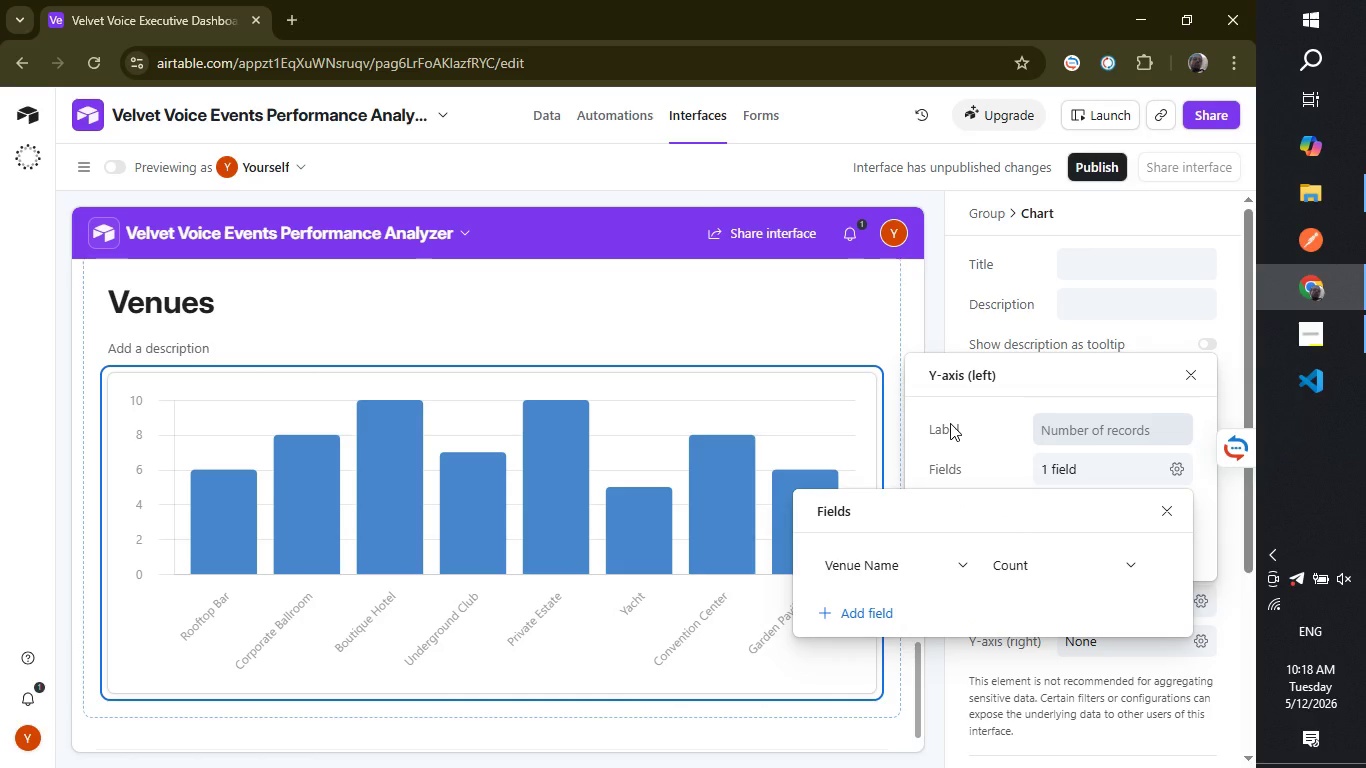 
wait(6.48)
 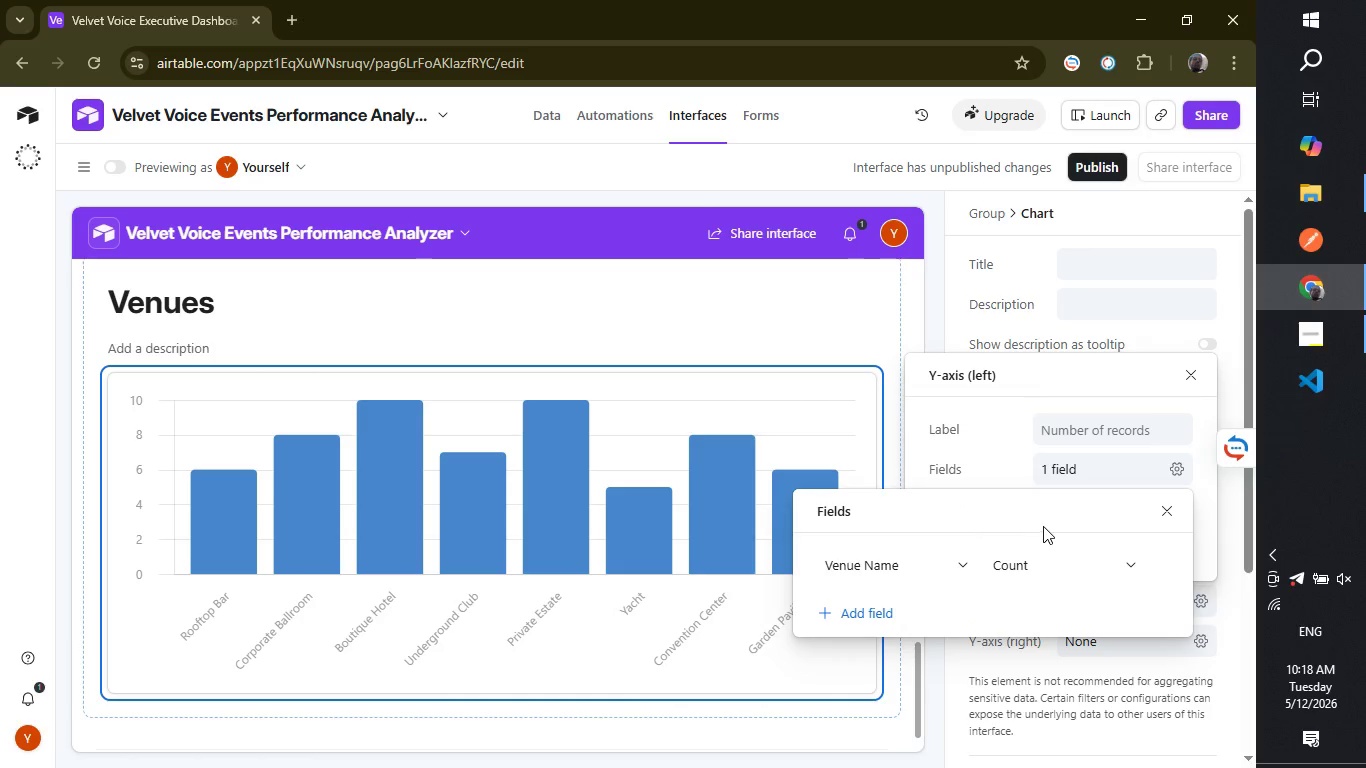 
left_click([977, 412])
 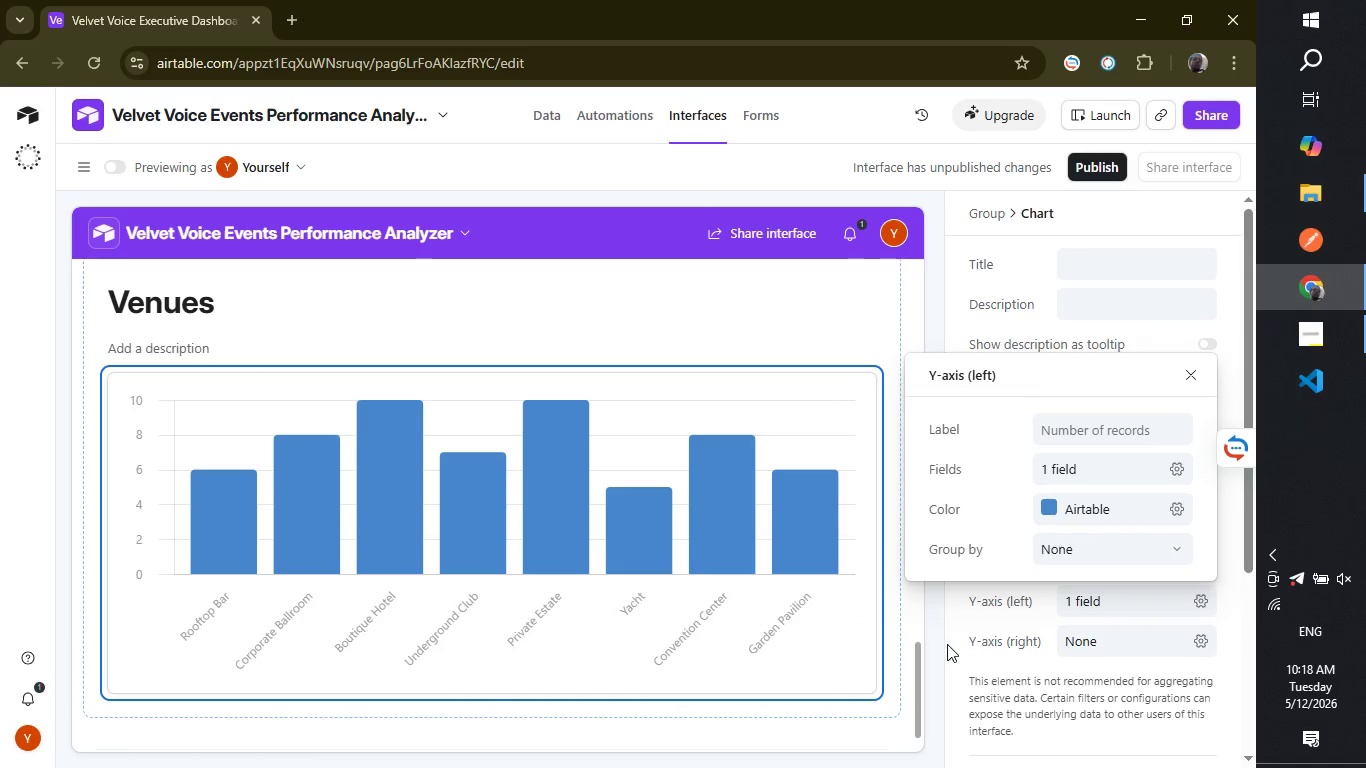 
left_click([952, 641])
 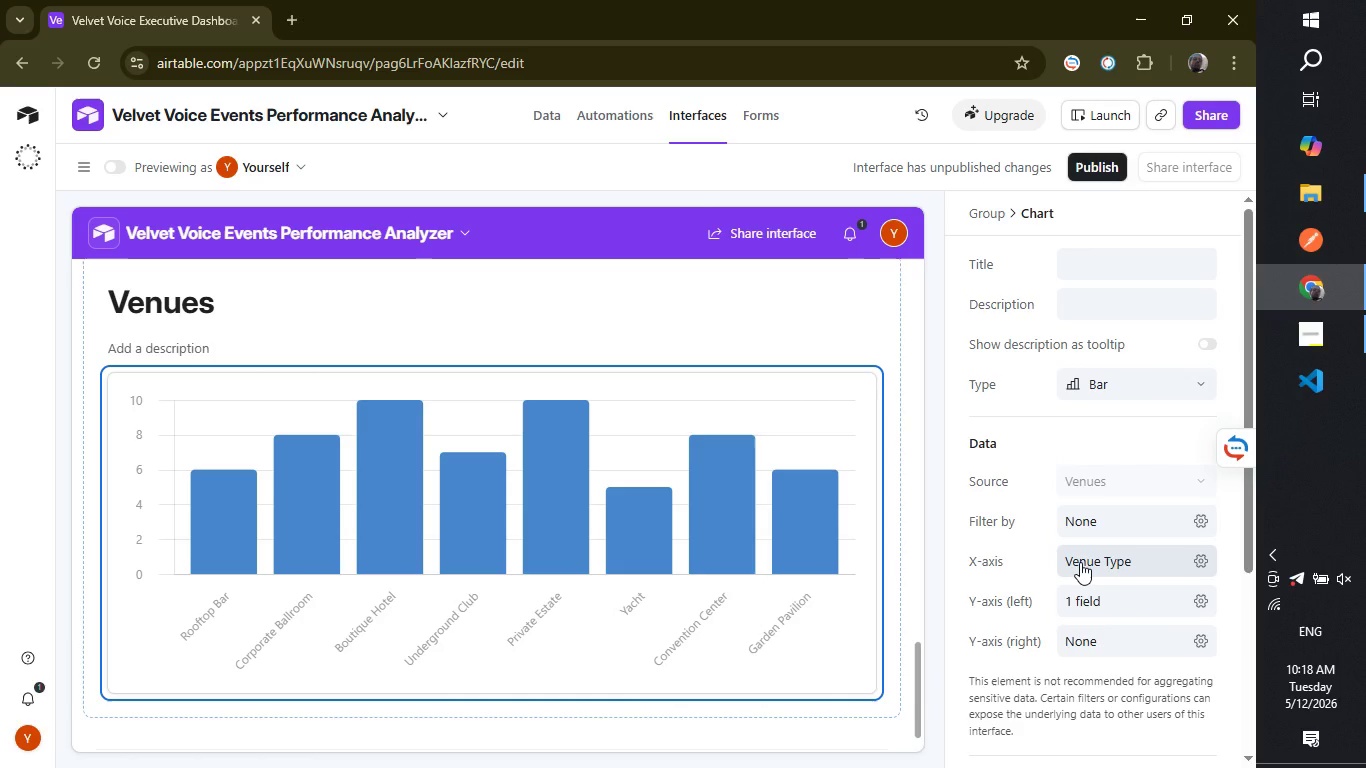 
left_click([1081, 561])
 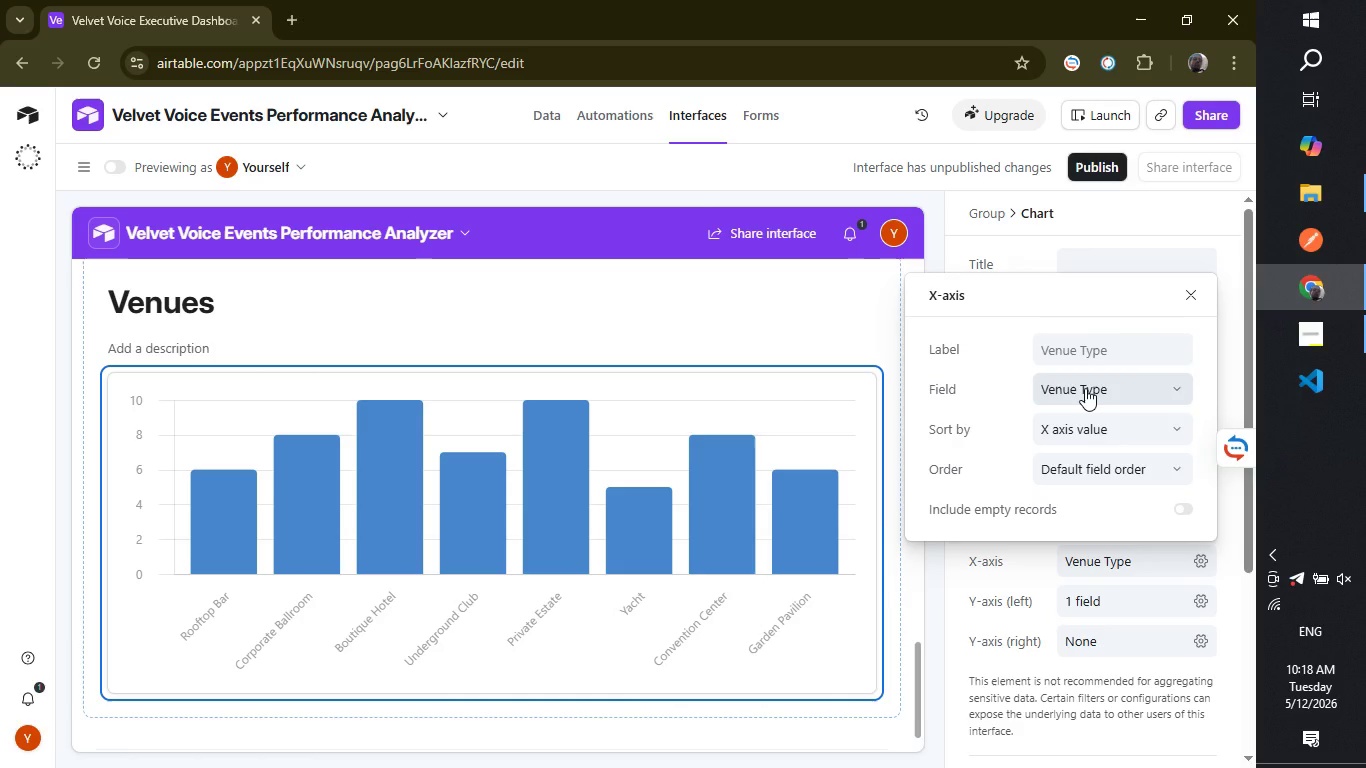 
left_click([1085, 388])
 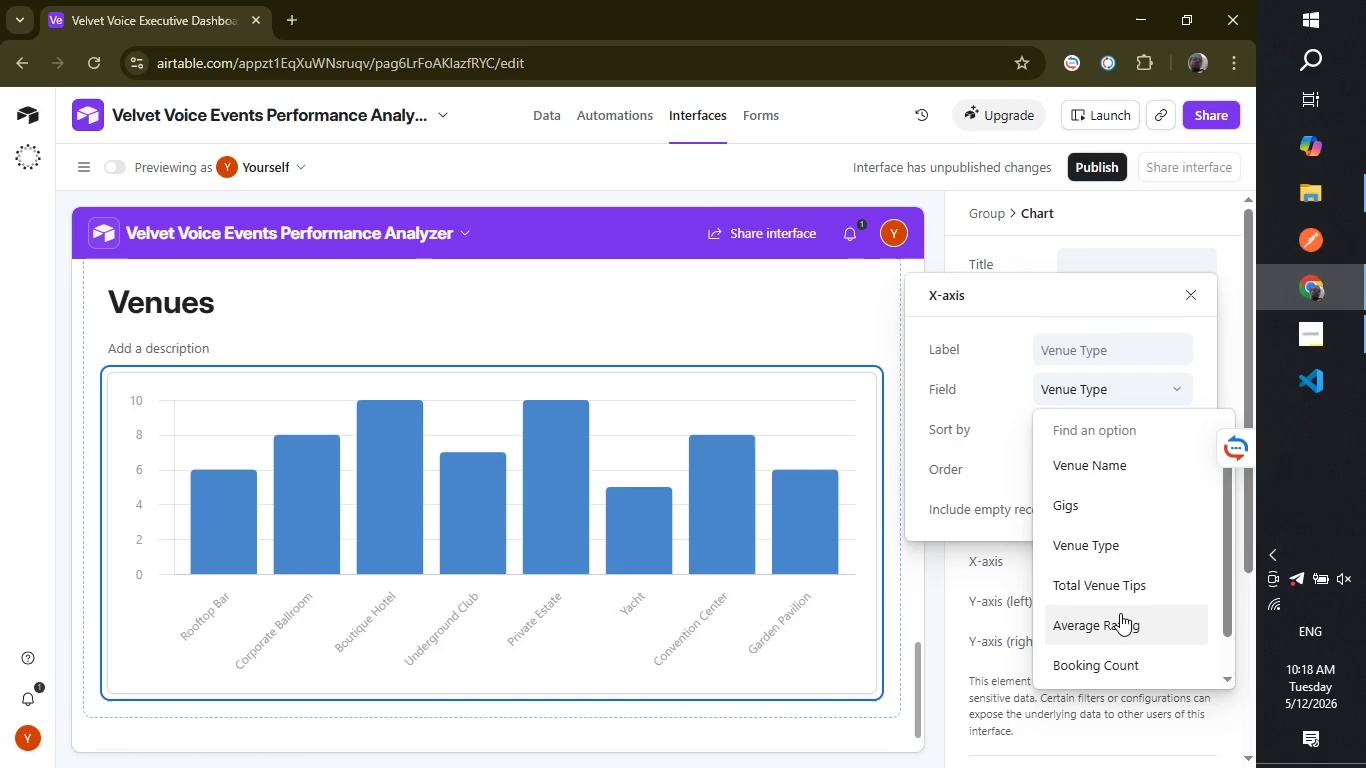 
left_click([1120, 597])
 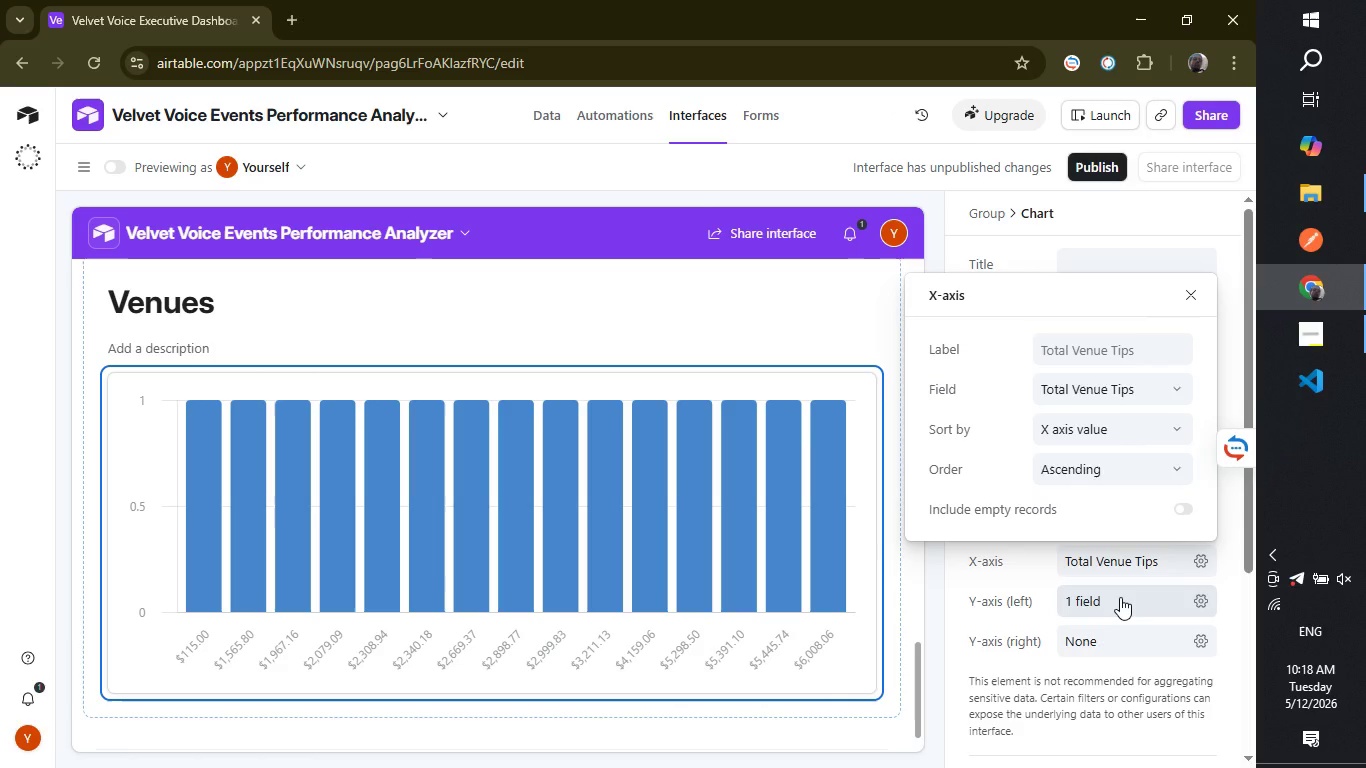 
wait(11.86)
 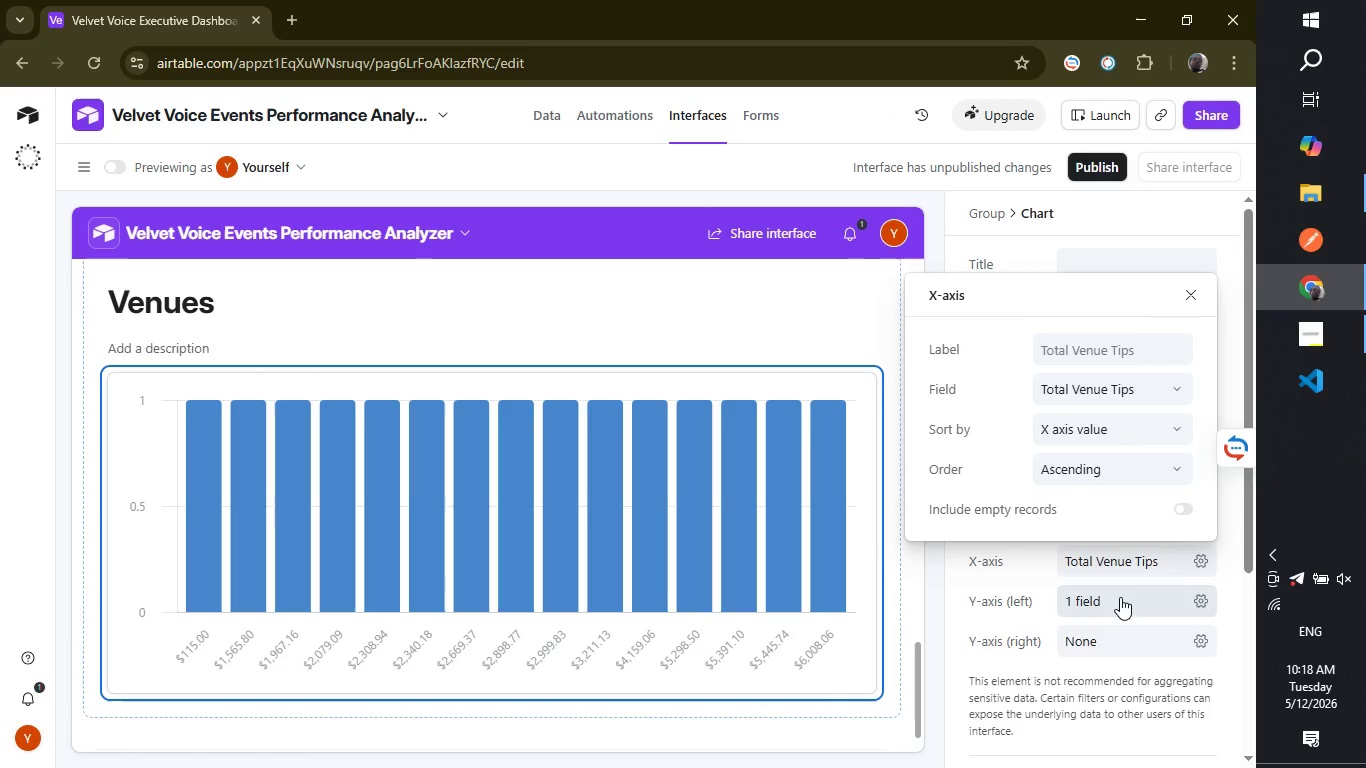 
left_click([1043, 576])
 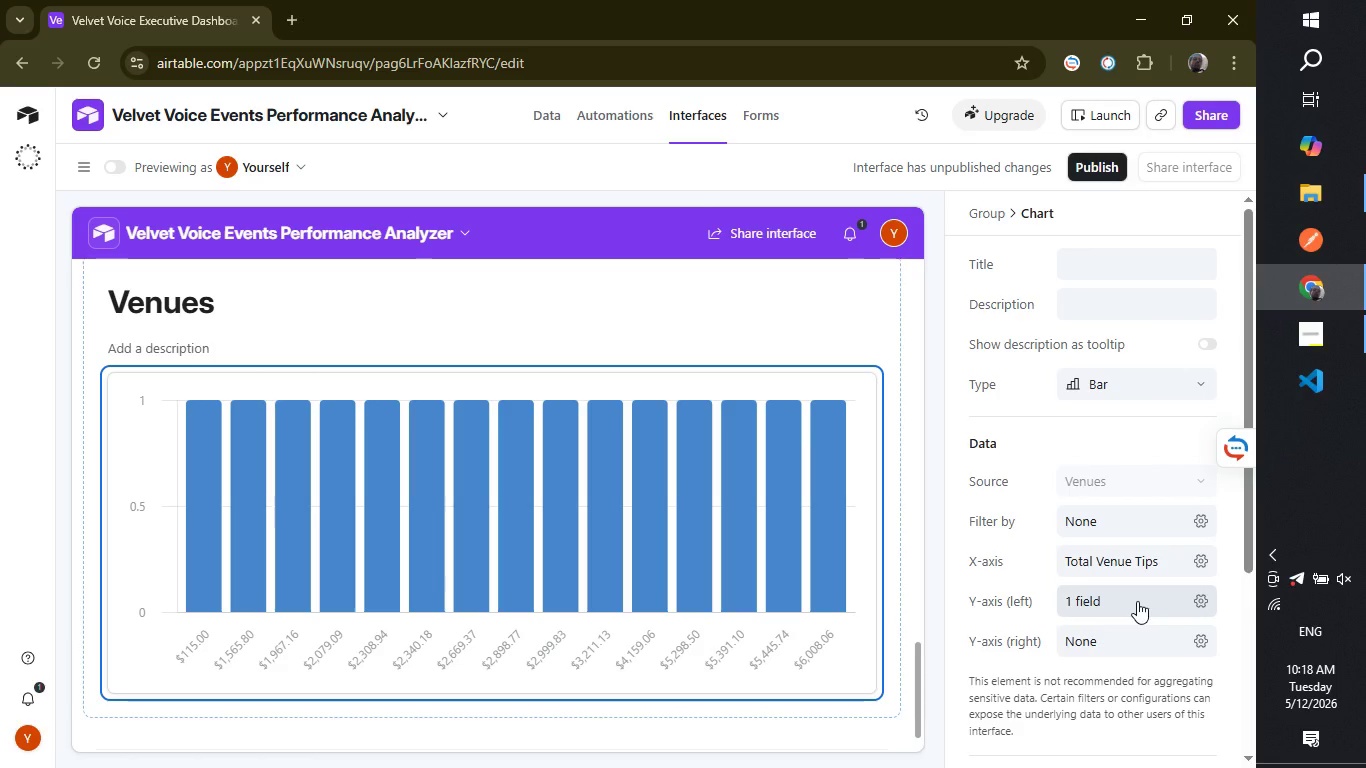 
left_click([1137, 601])
 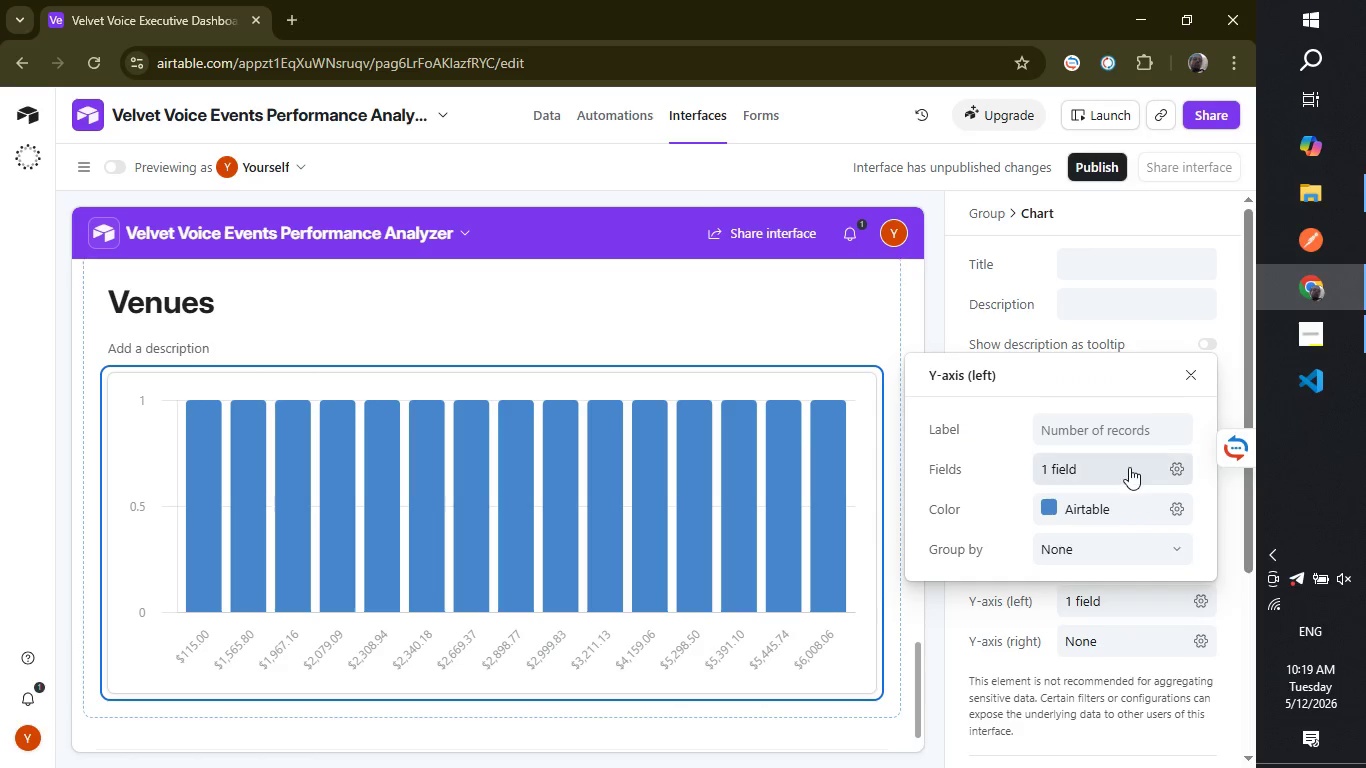 
left_click([1129, 465])
 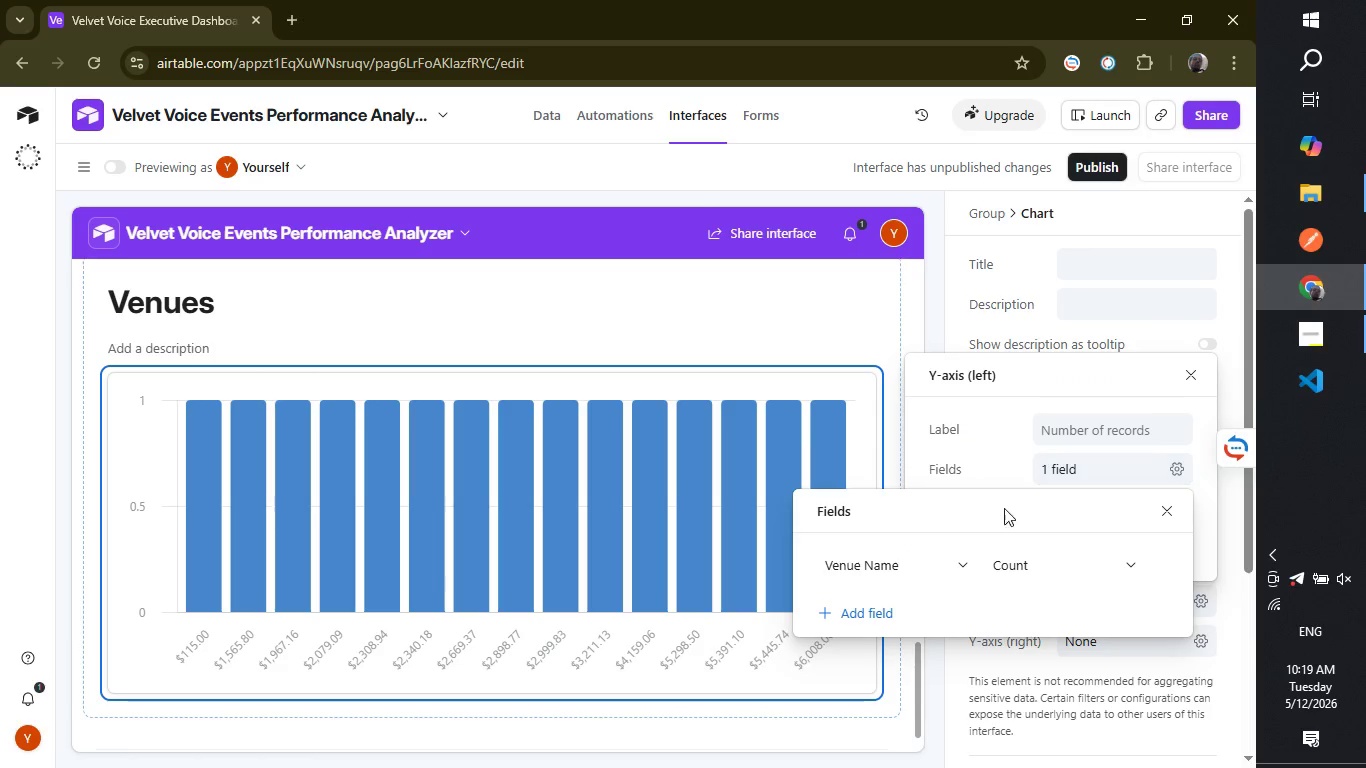 
mouse_move([970, 535])
 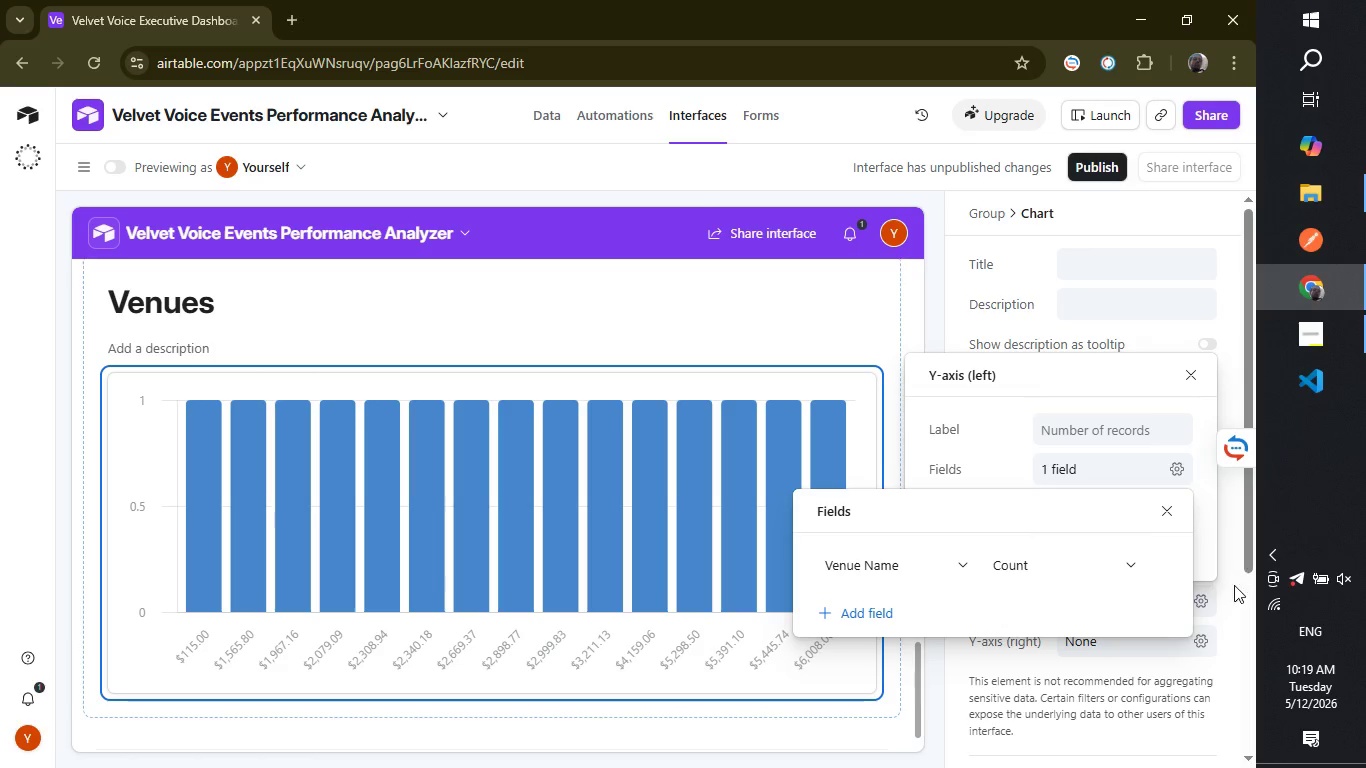 
left_click([1229, 591])
 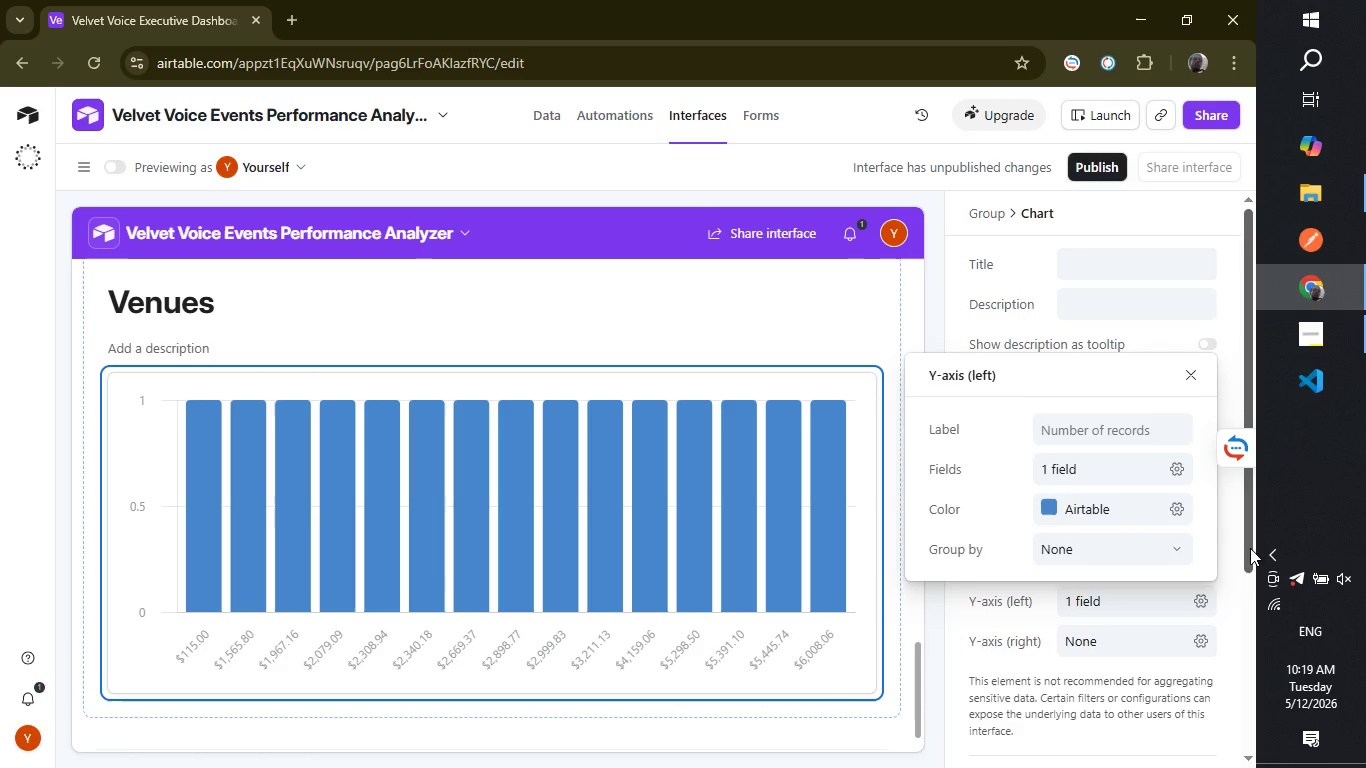 
left_click_drag(start_coordinate=[1250, 548], to_coordinate=[1224, 726])
 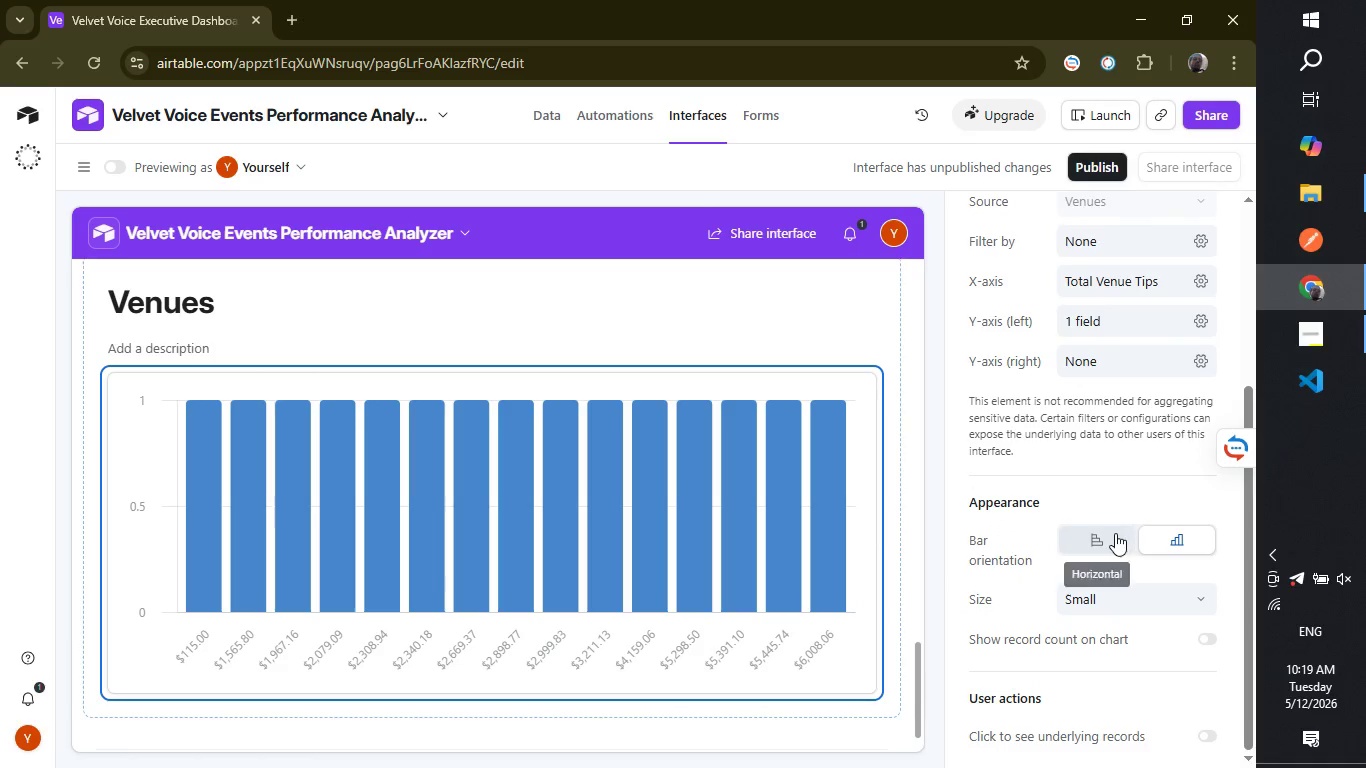 
left_click([1115, 533])
 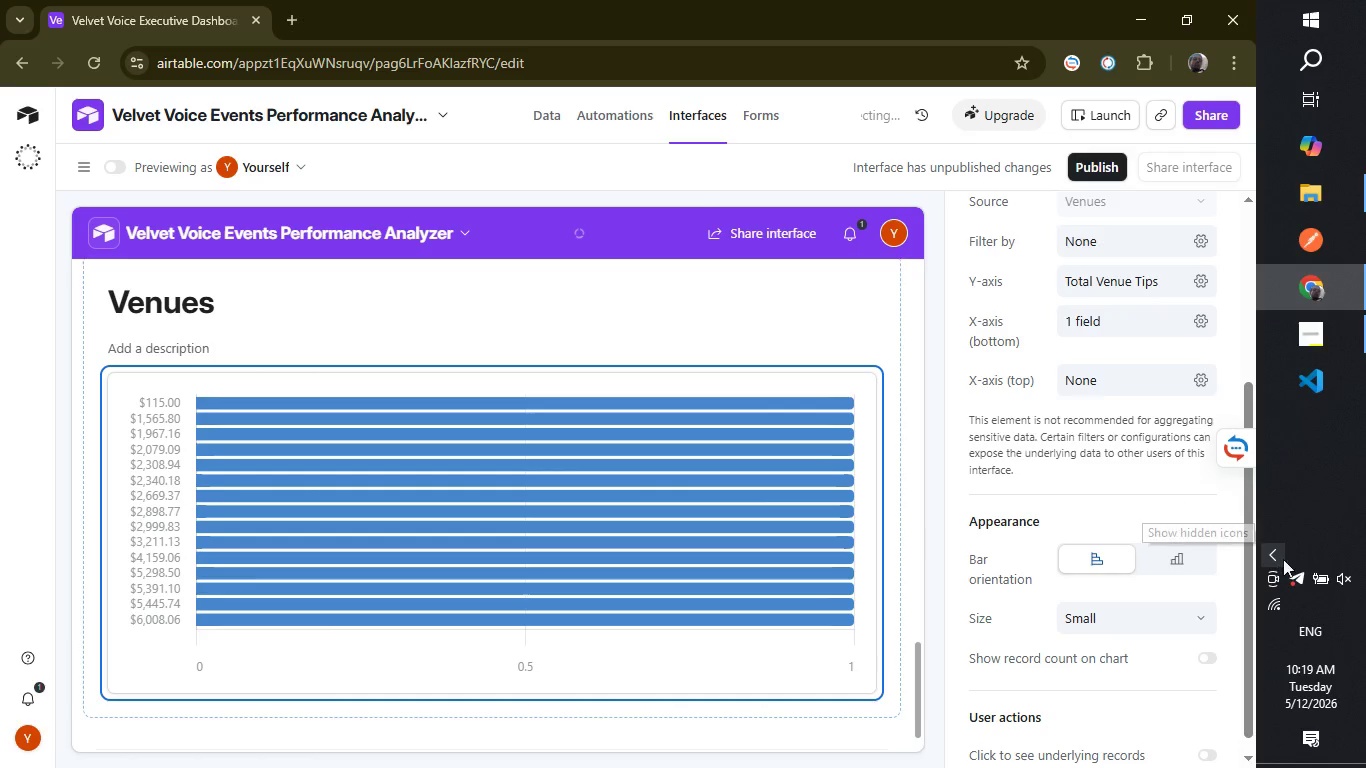 
wait(42.95)
 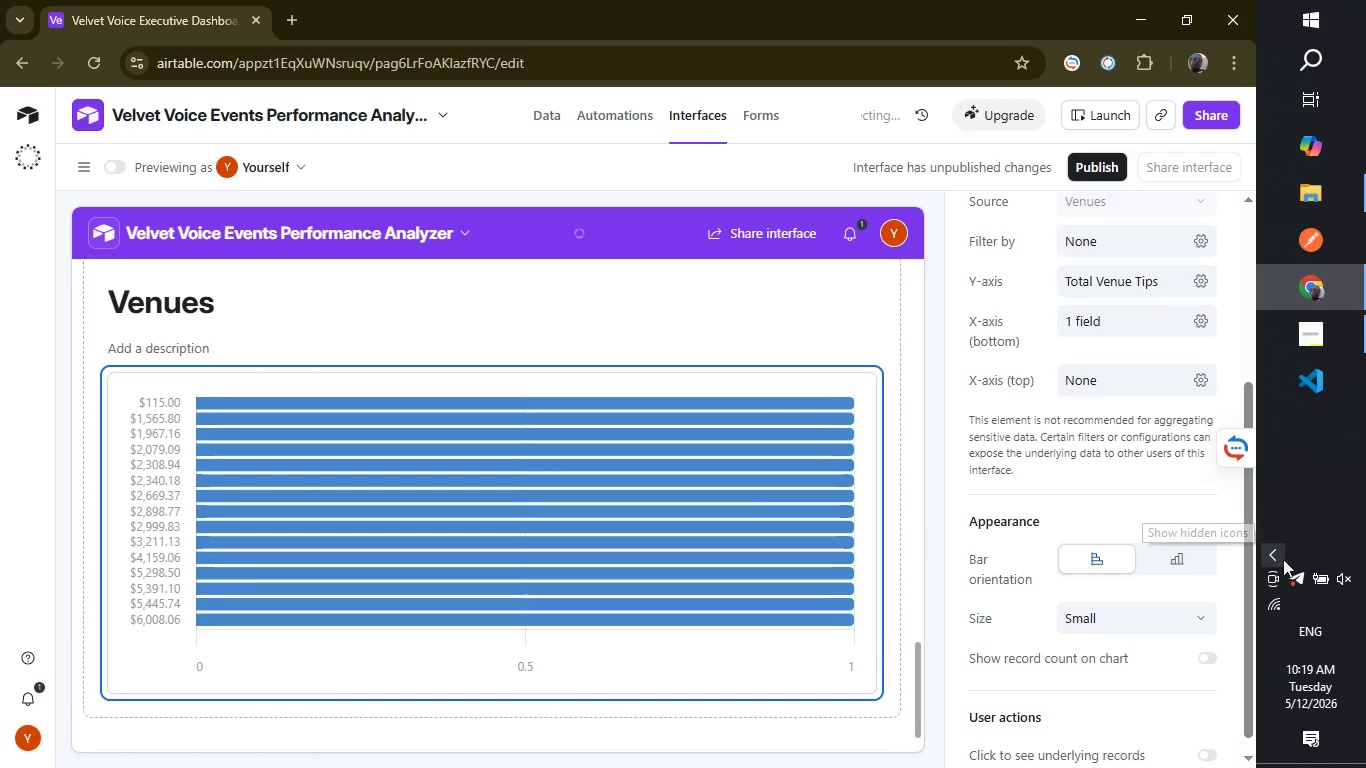 
left_click([1293, 581])
 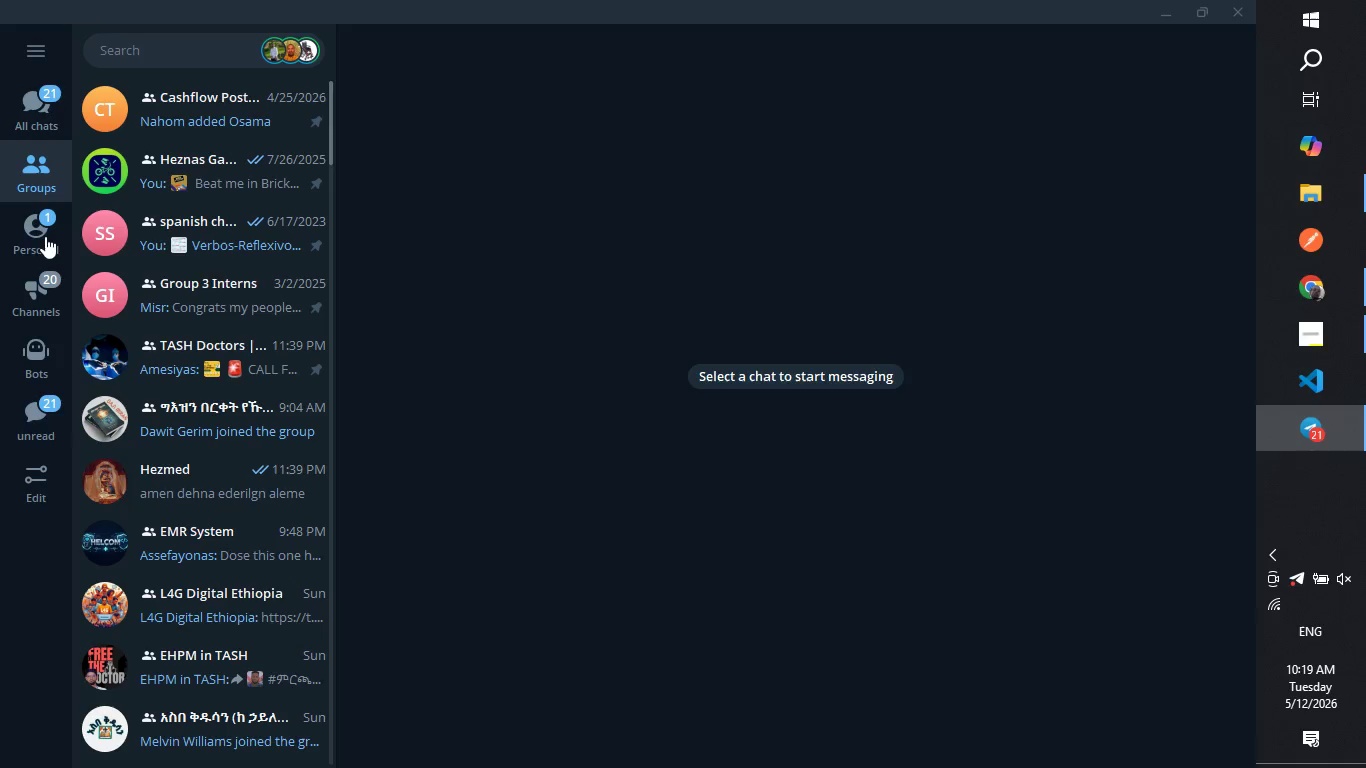 
left_click([34, 232])
 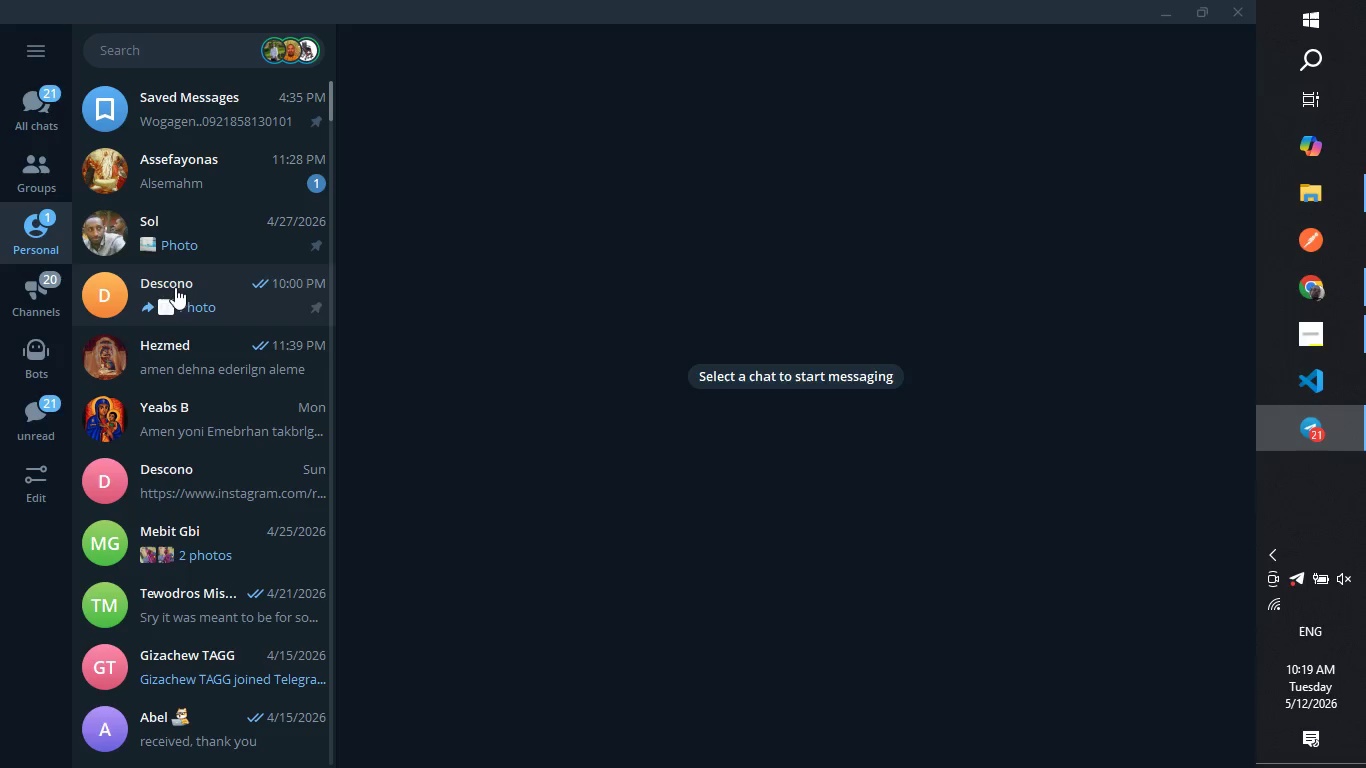 
left_click([177, 290])
 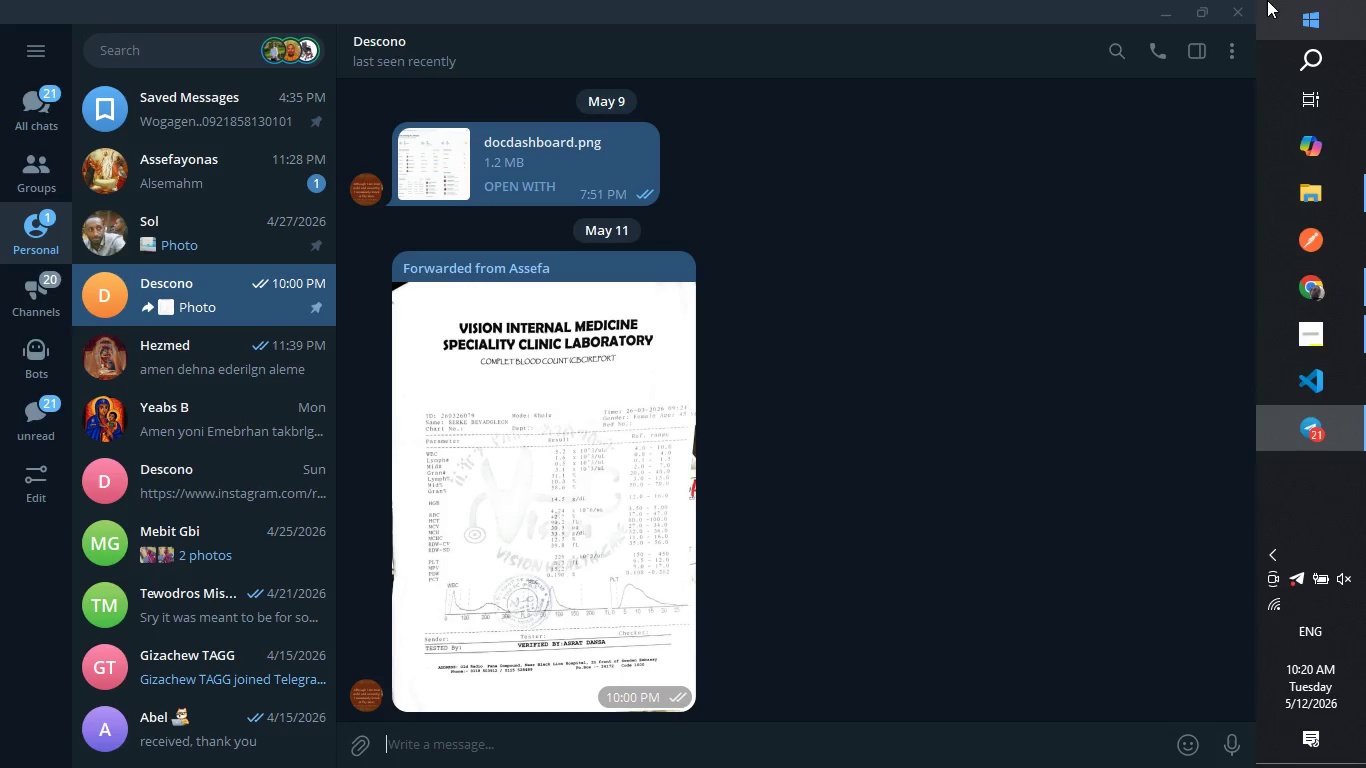 
left_click([1239, 1])
 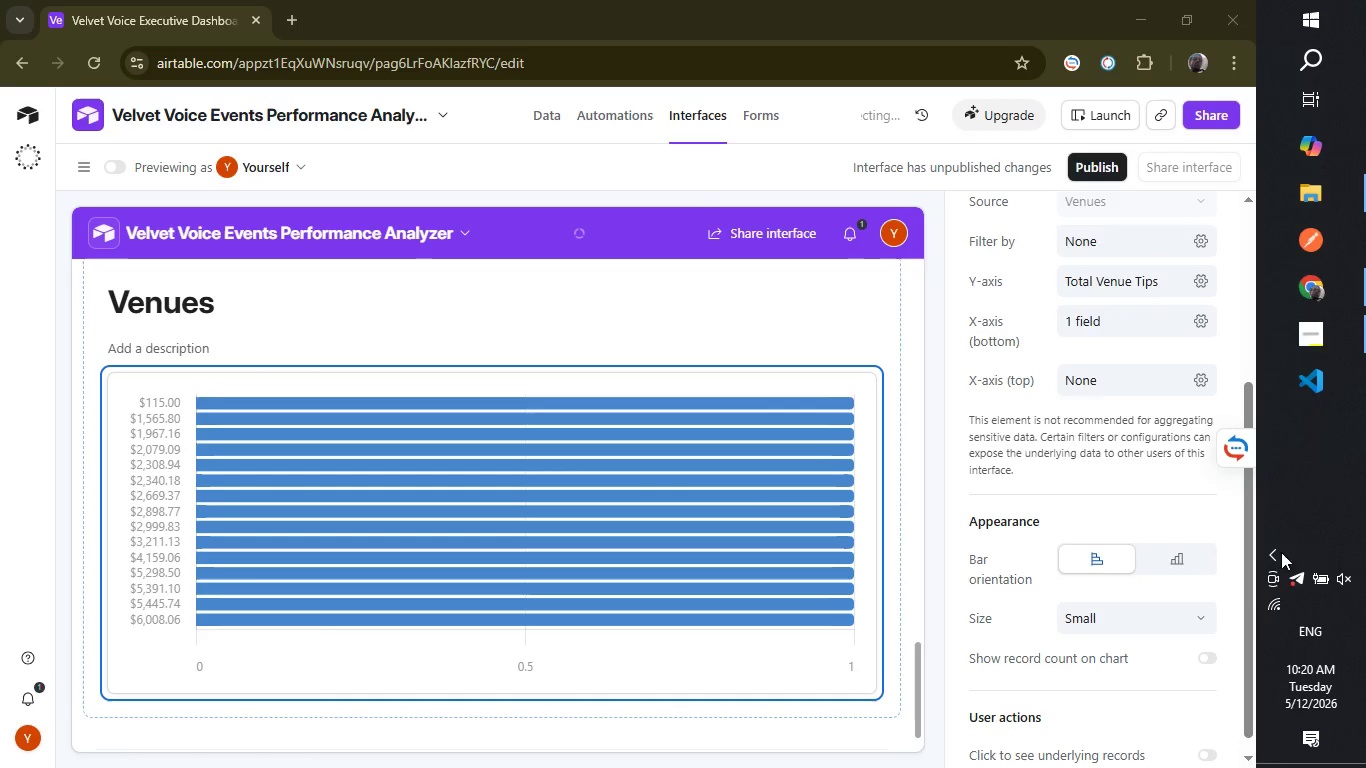 
left_click([1289, 576])
 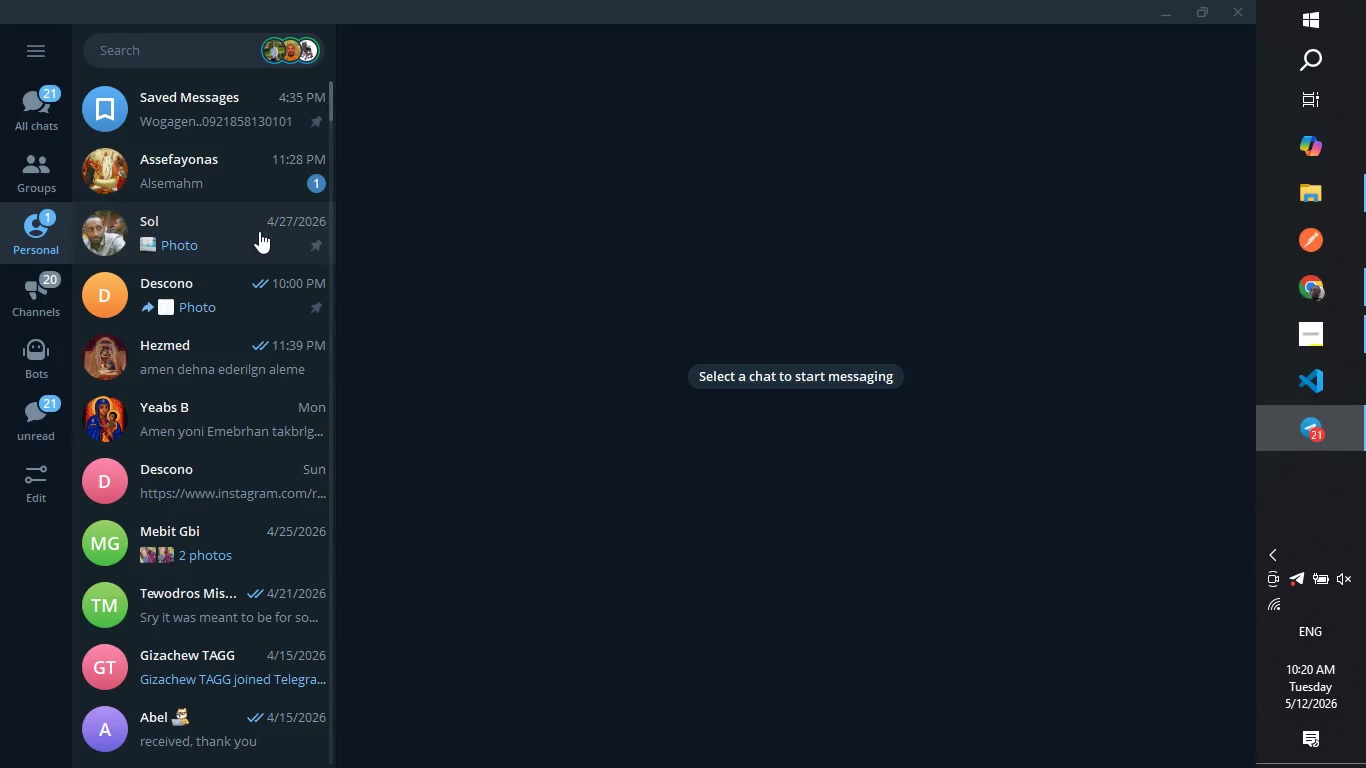 
left_click([253, 290])
 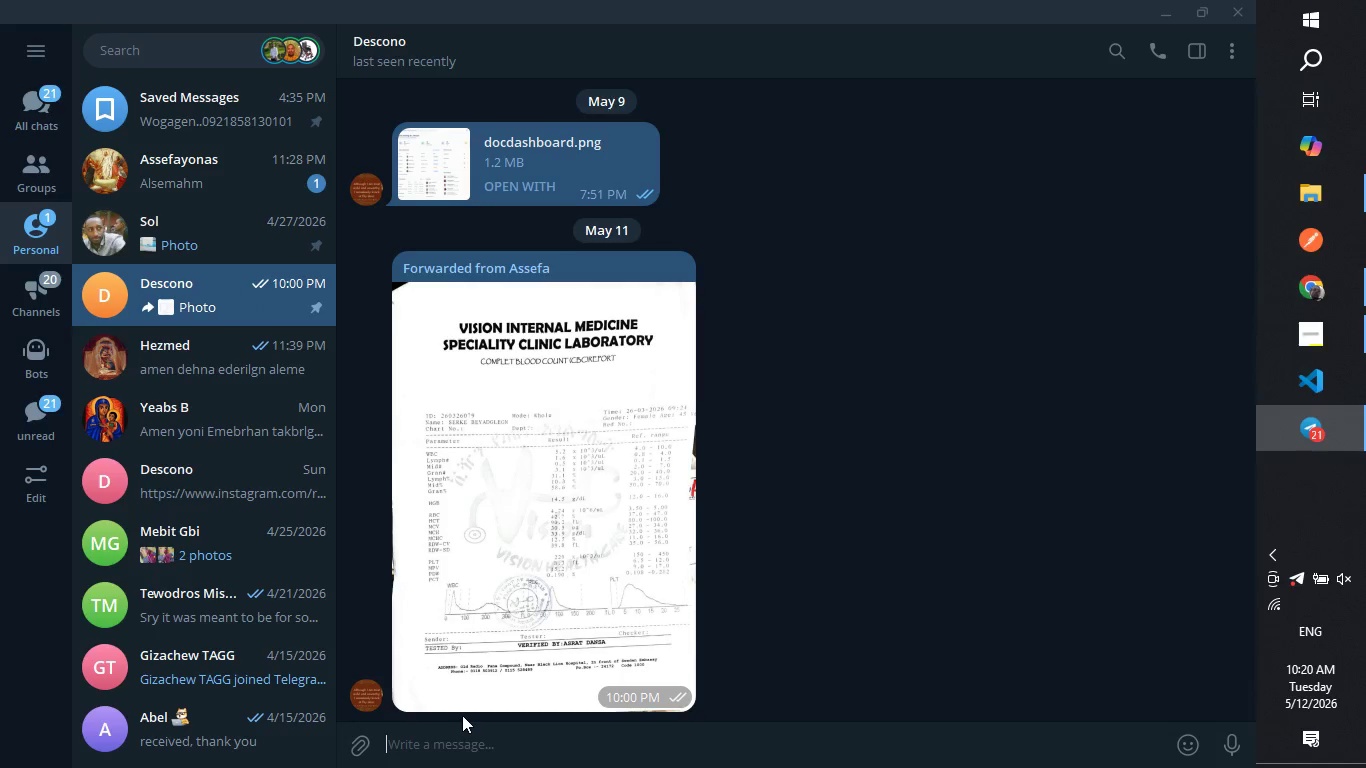 
type(ihuye network errory eyale new said asse)
 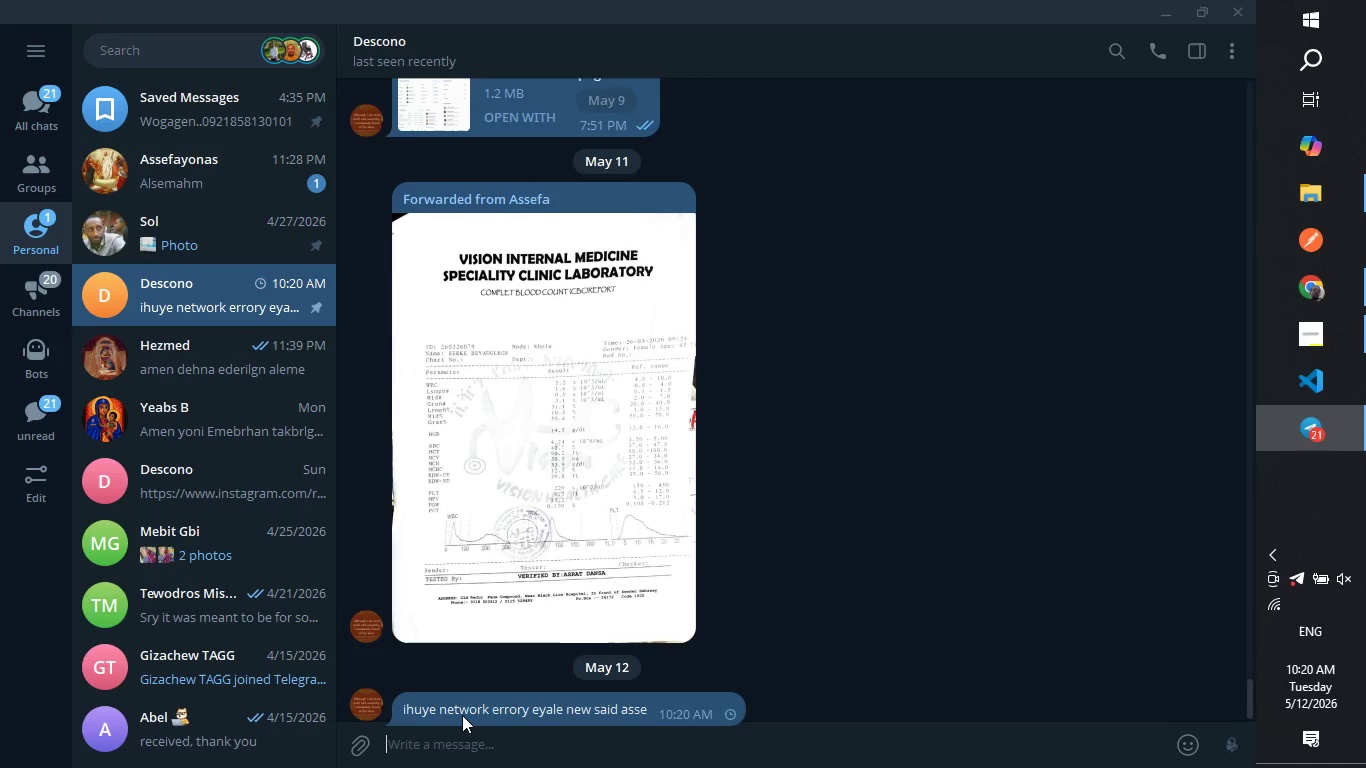 
key(Enter)
 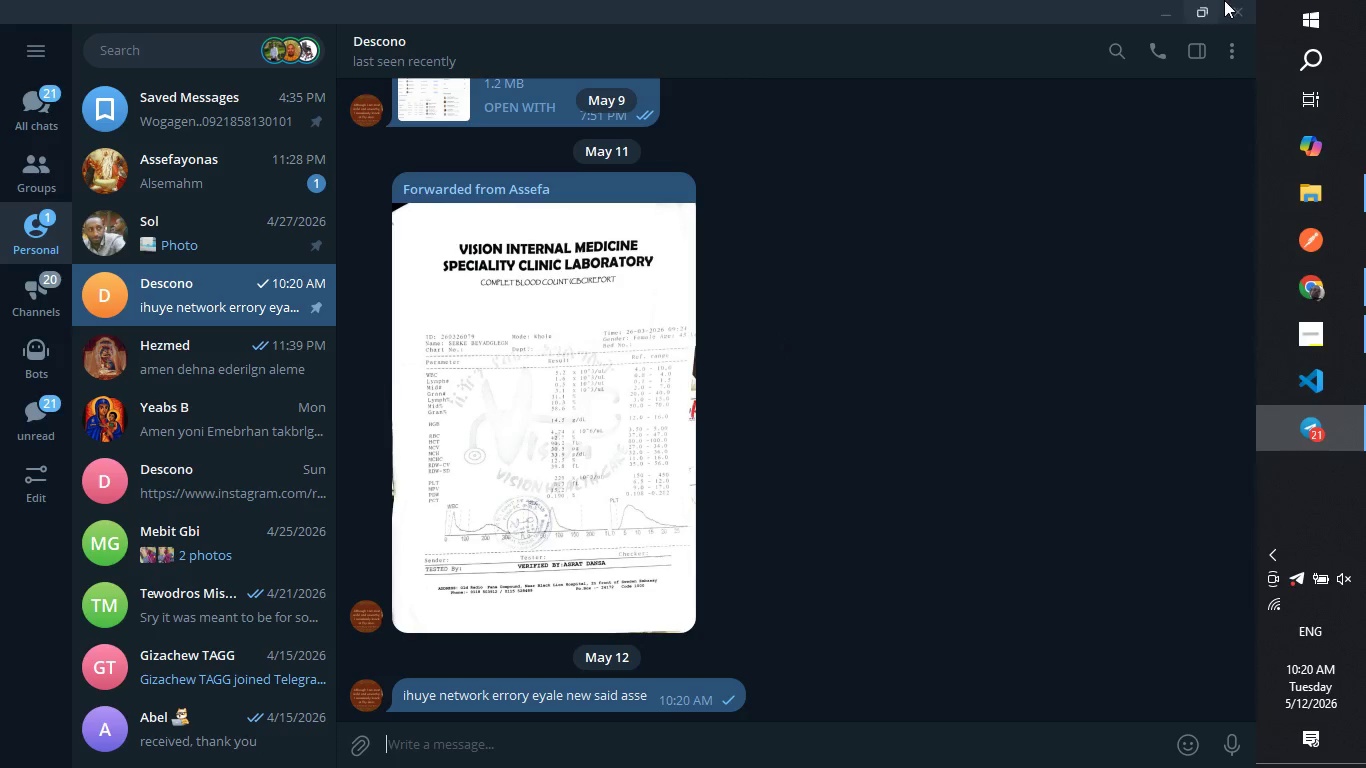 
left_click([1238, 4])
 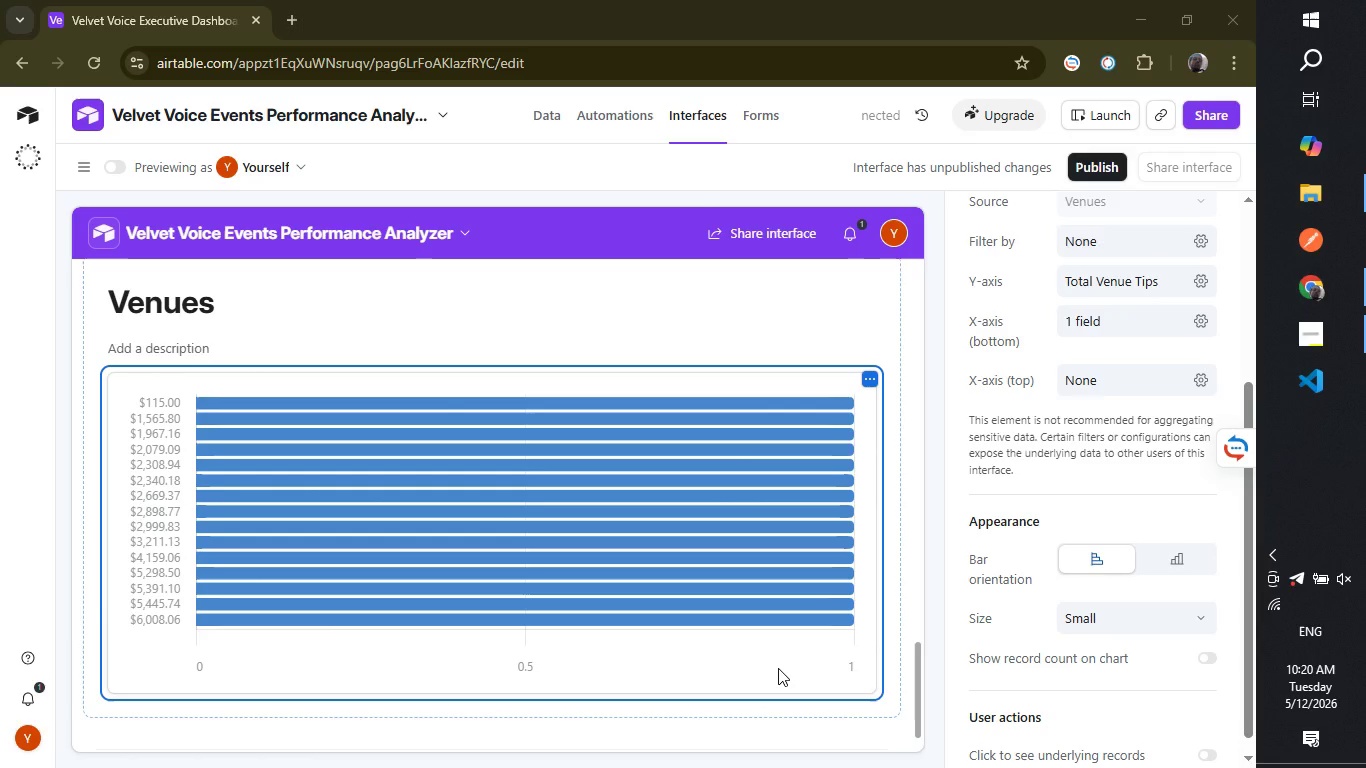 
wait(12.55)
 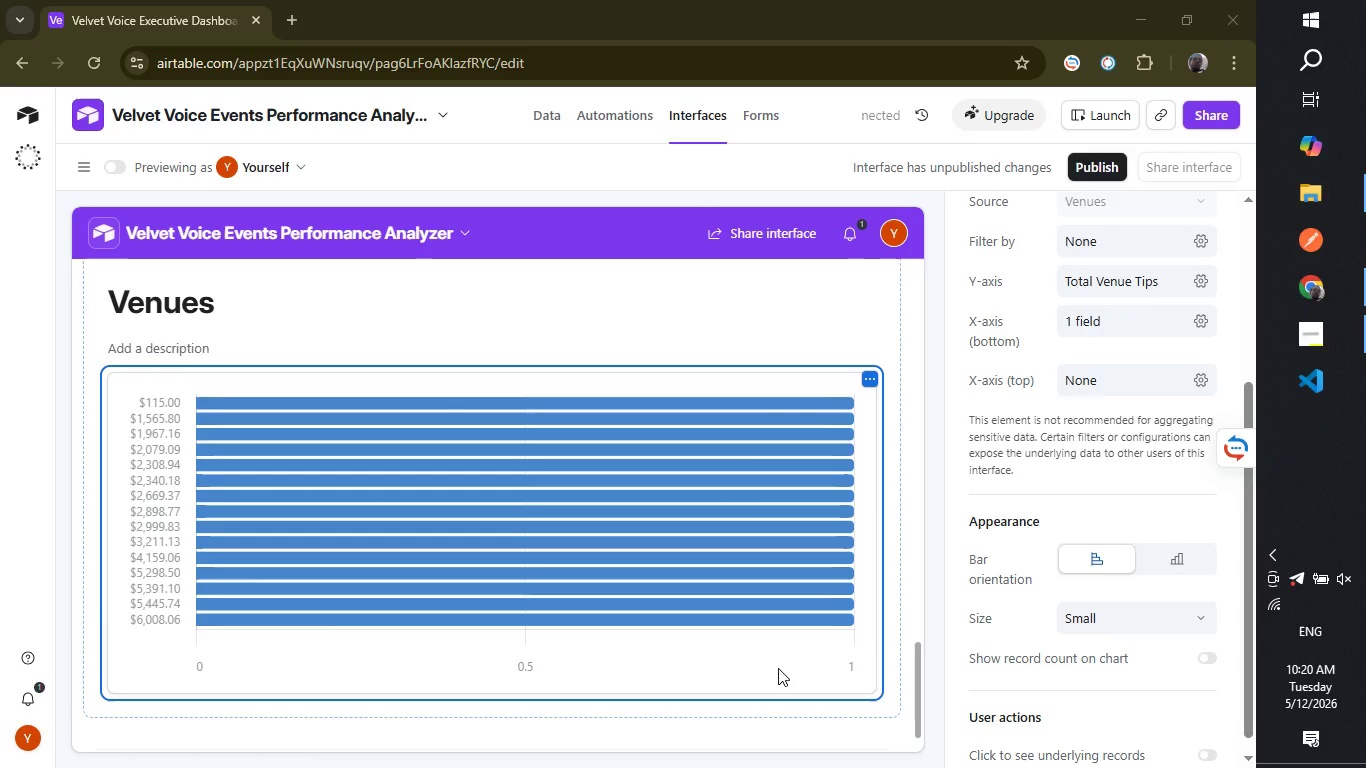 
left_click([1110, 278])
 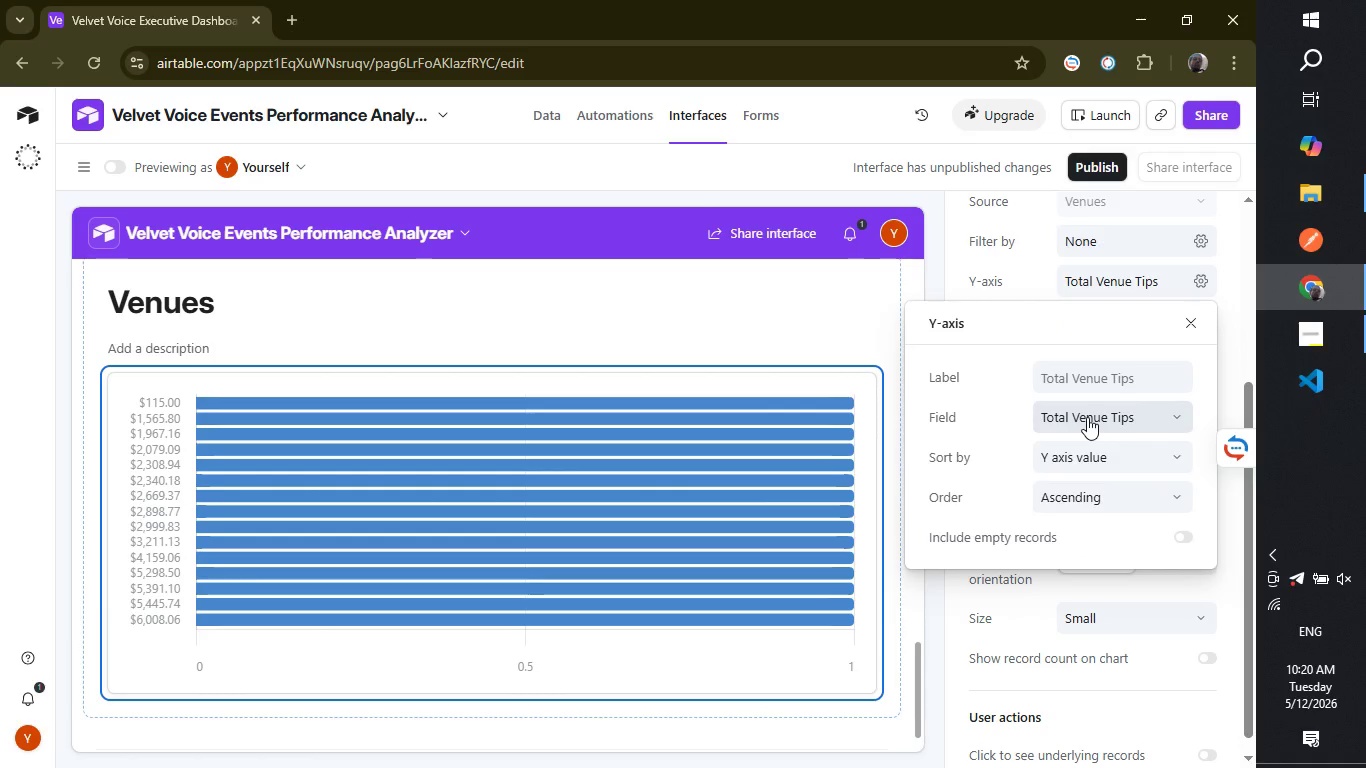 
left_click([1107, 413])
 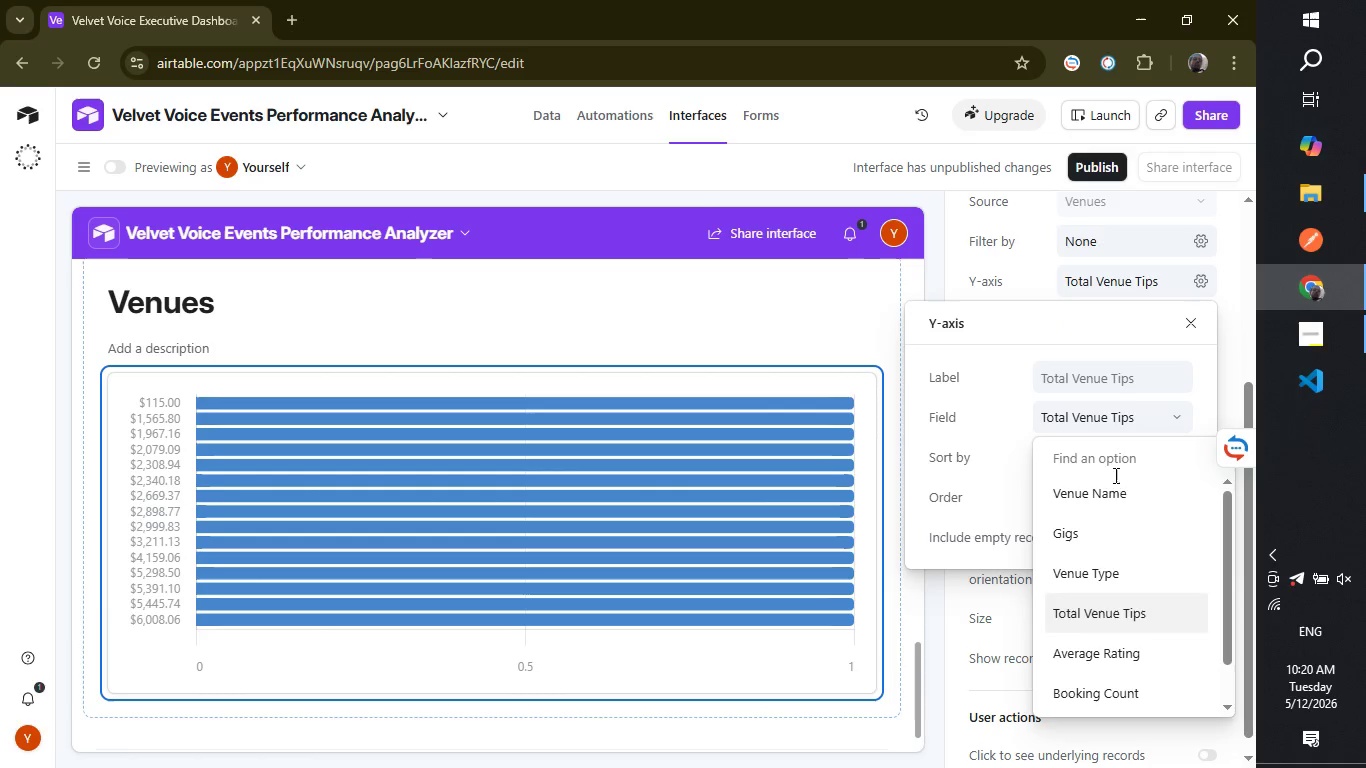 
left_click([1114, 492])
 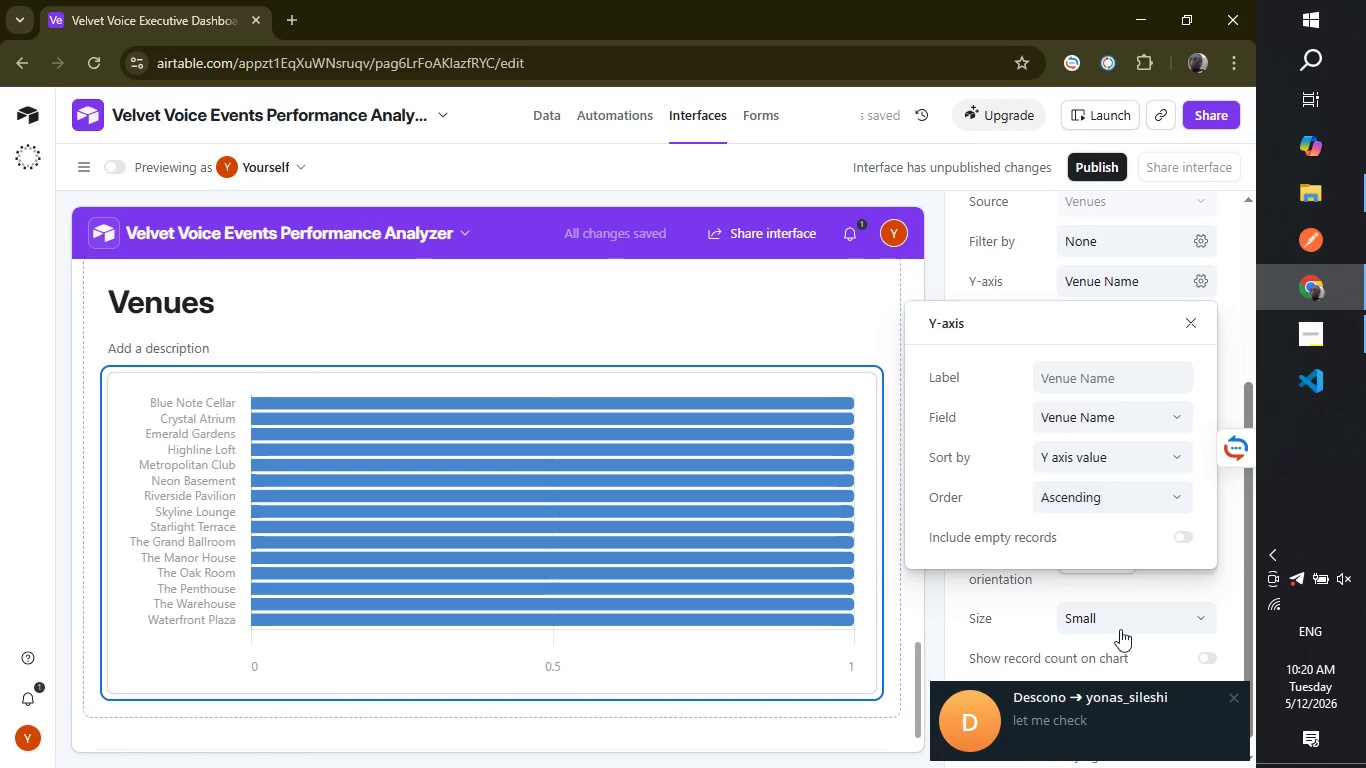 
wait(6.34)
 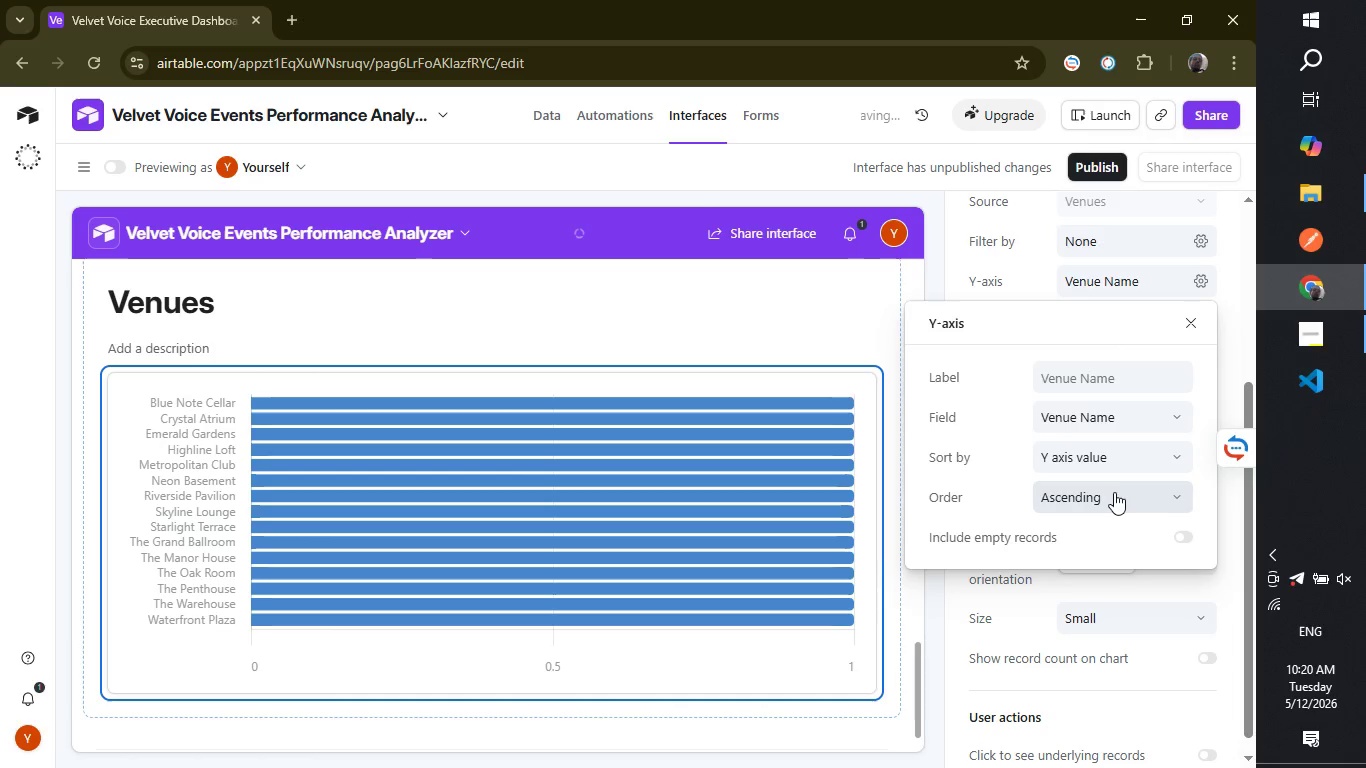 
left_click([1172, 728])
 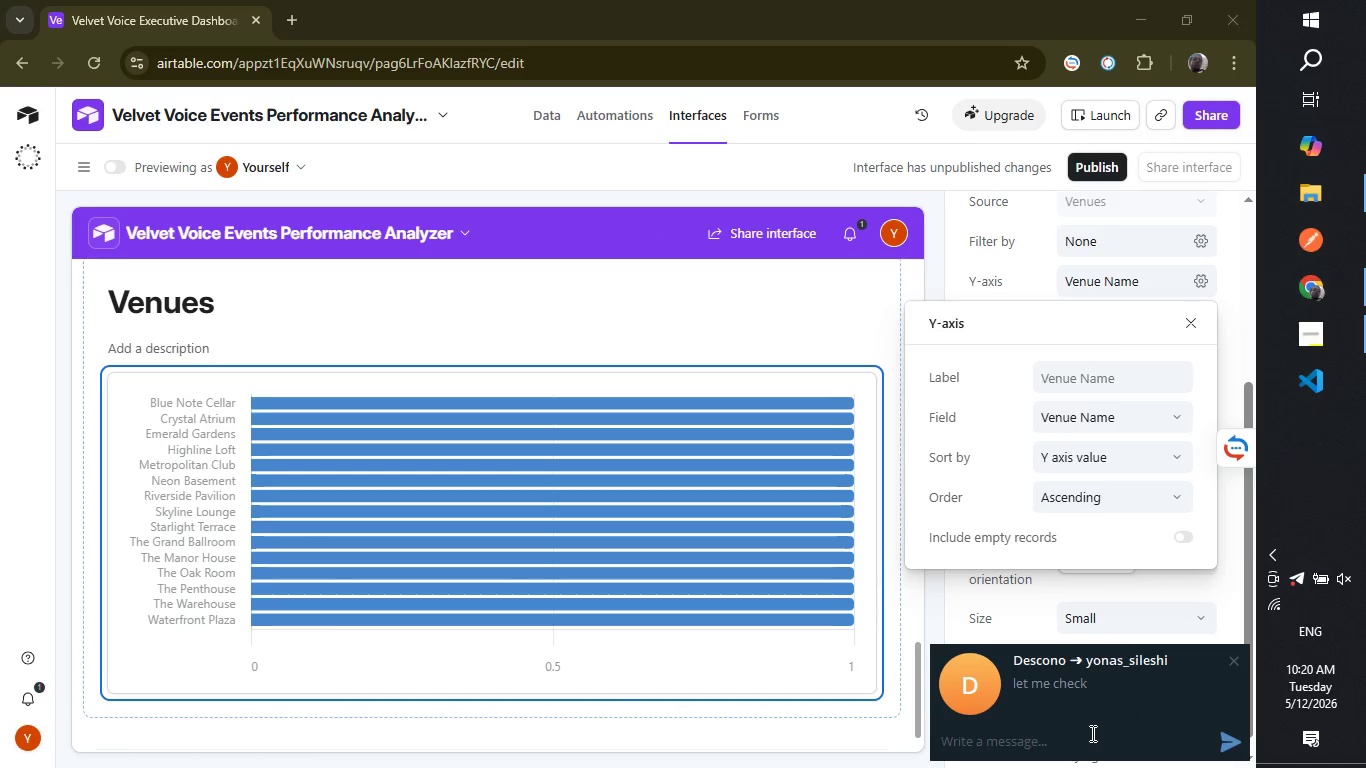 
type(okay let me know)
 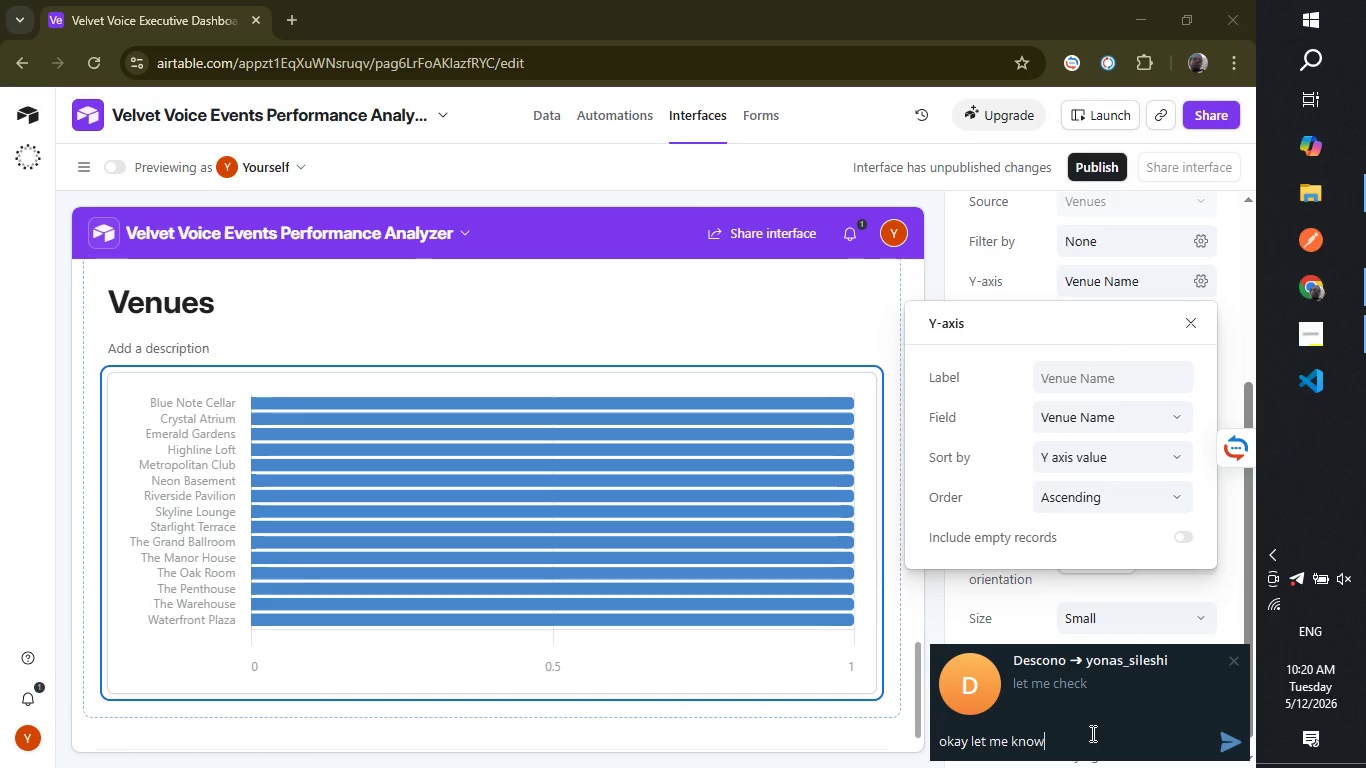 
key(Enter)
 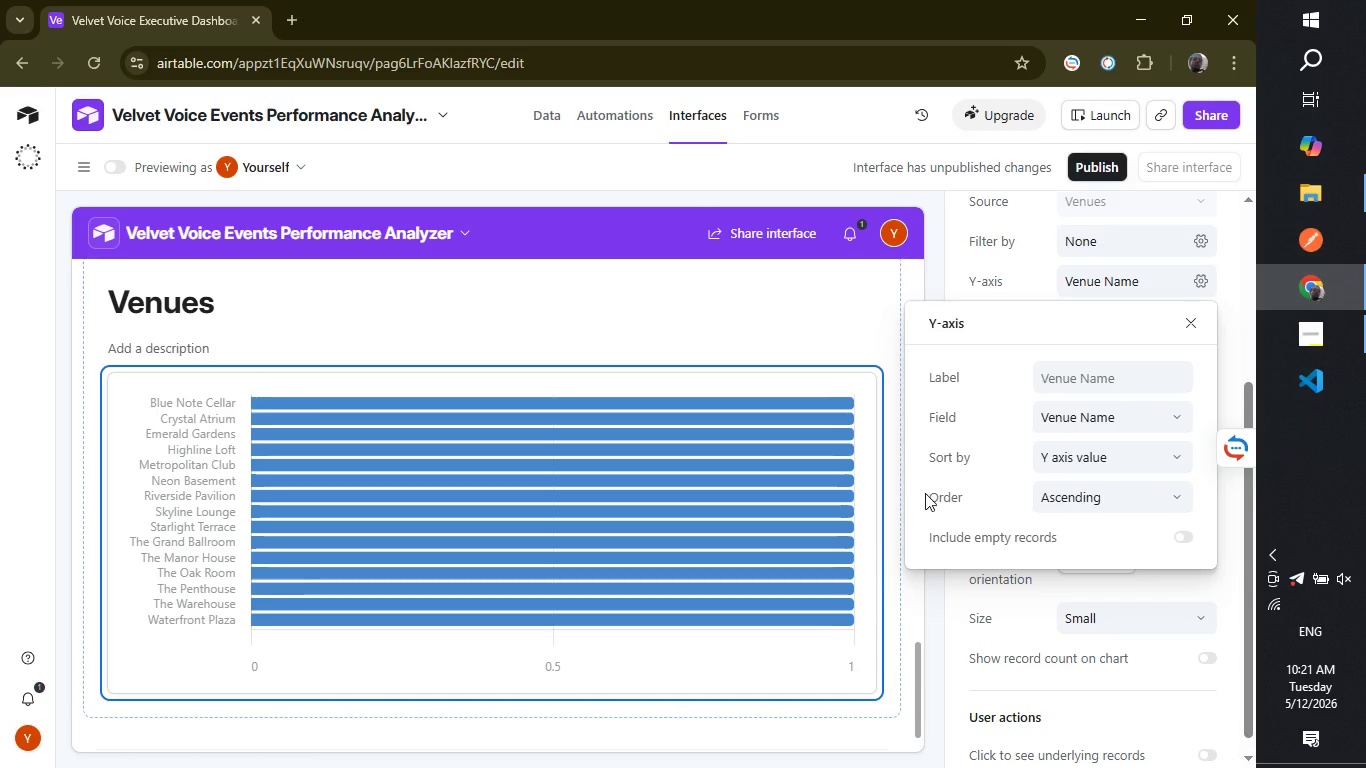 
wait(37.25)
 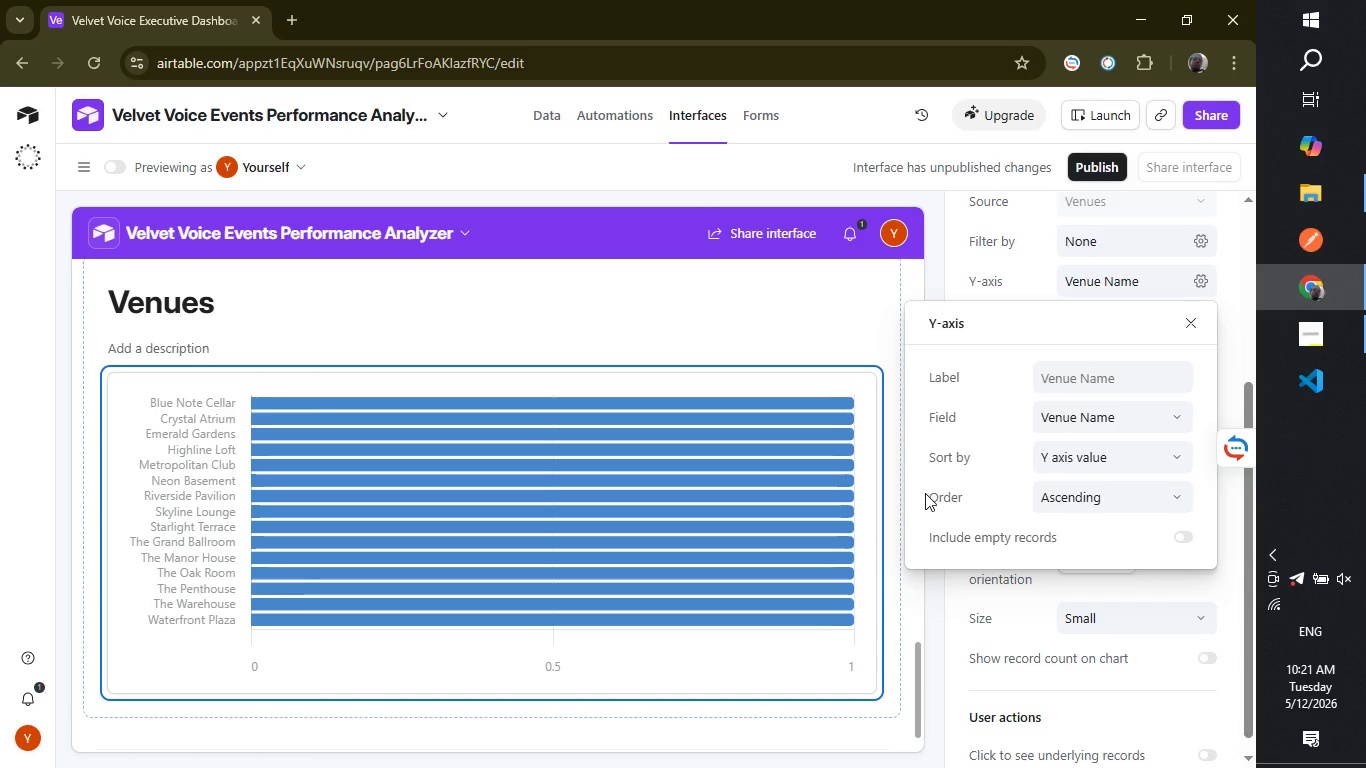 
left_click([1005, 252])
 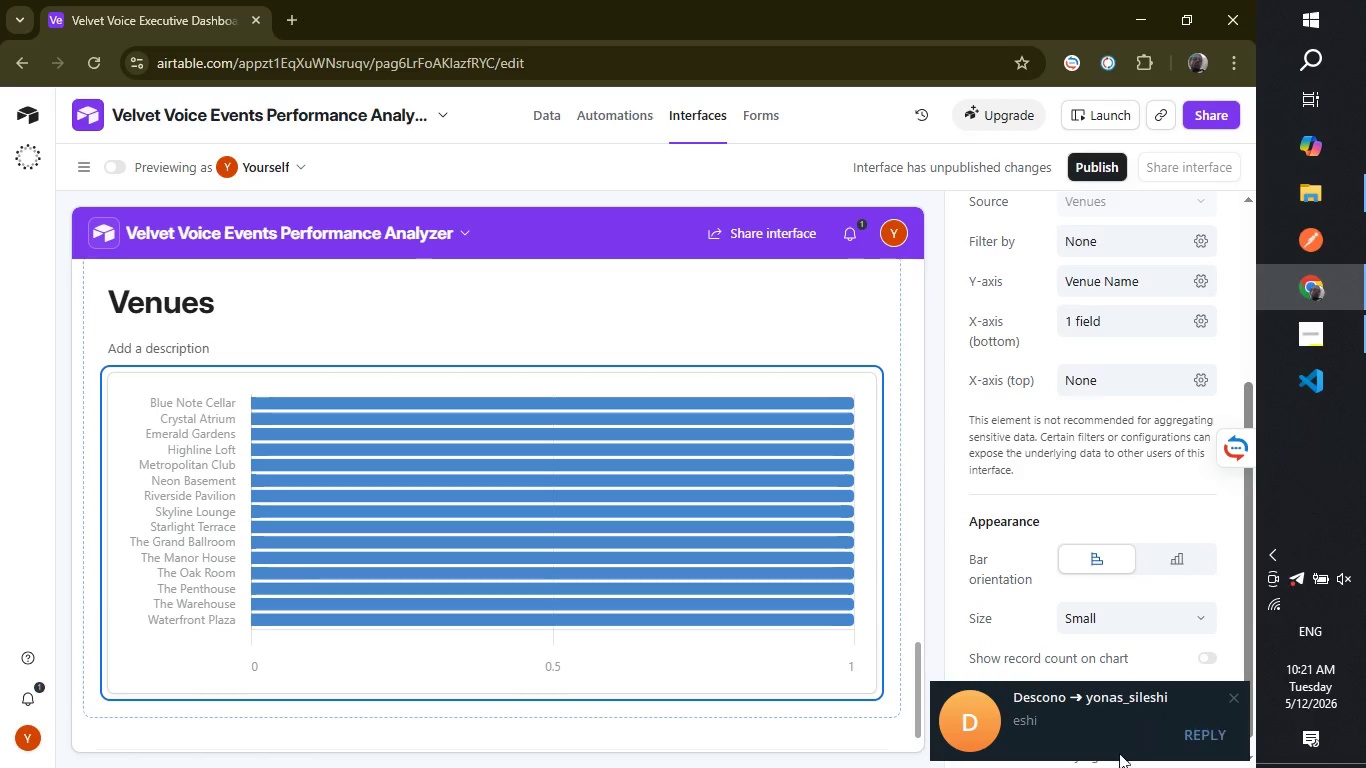 
wait(5.03)
 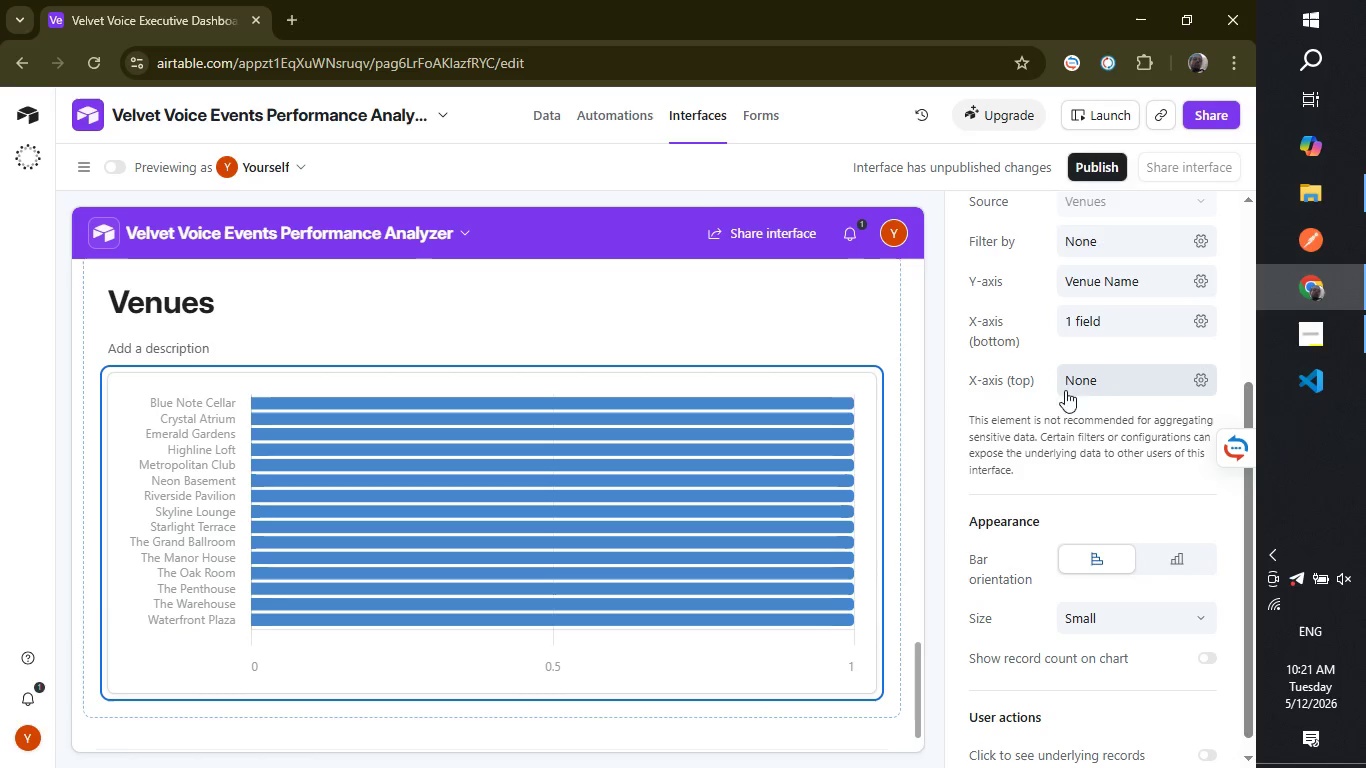 
left_click([1231, 694])
 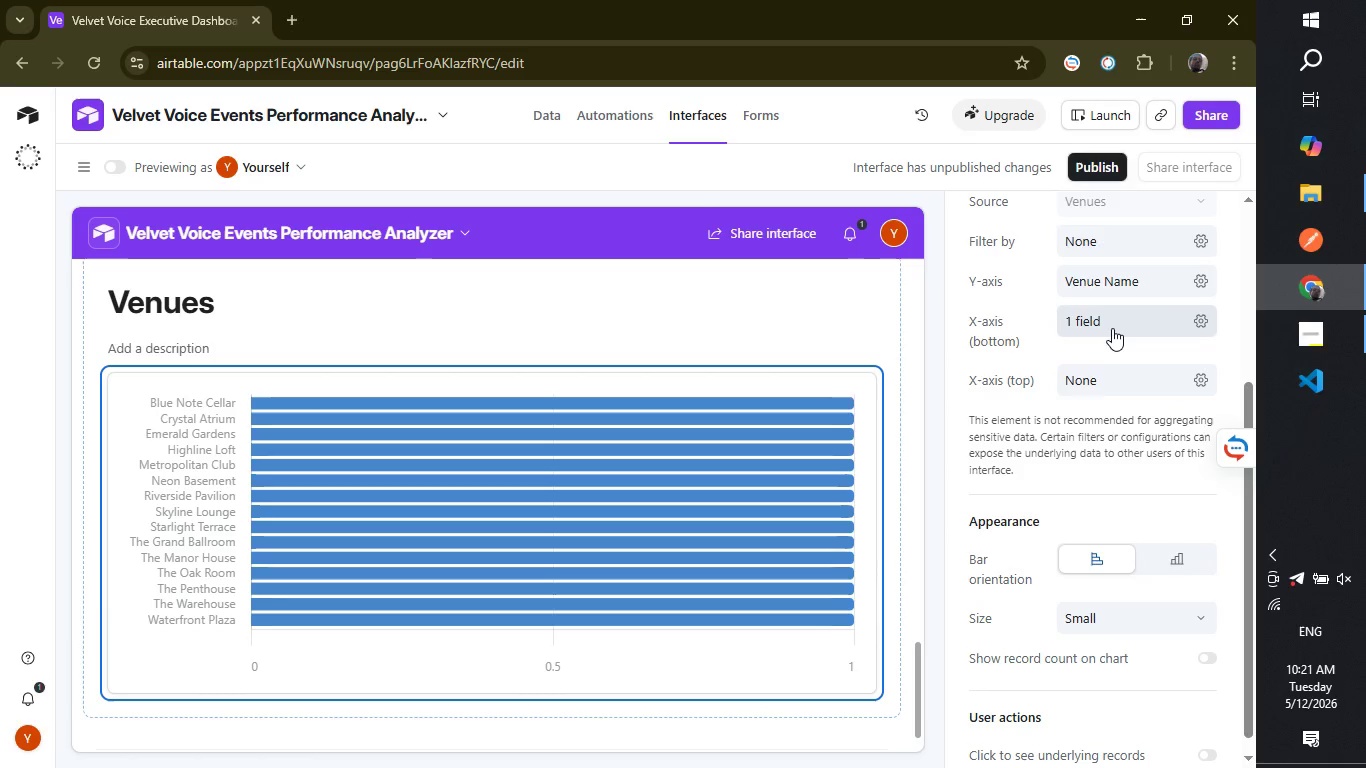 
left_click([1113, 327])
 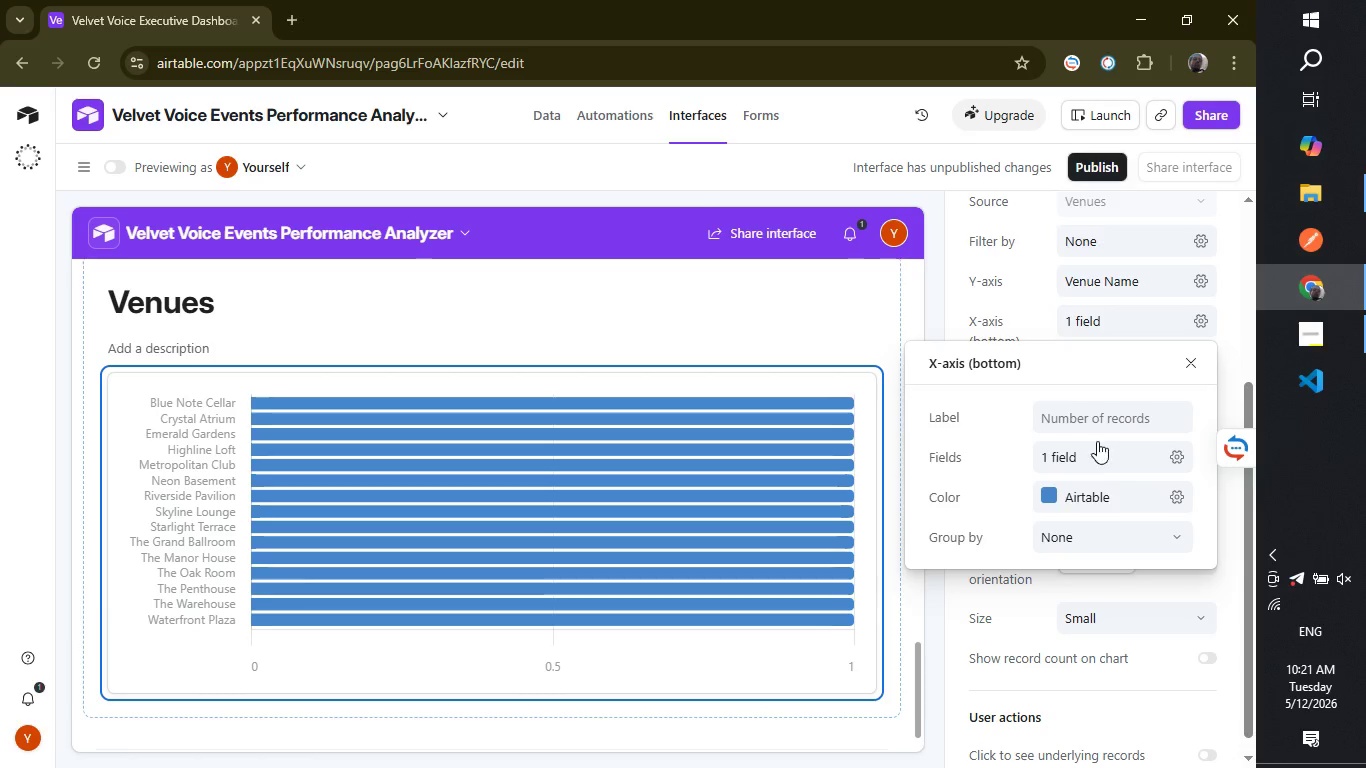 
left_click([1095, 454])
 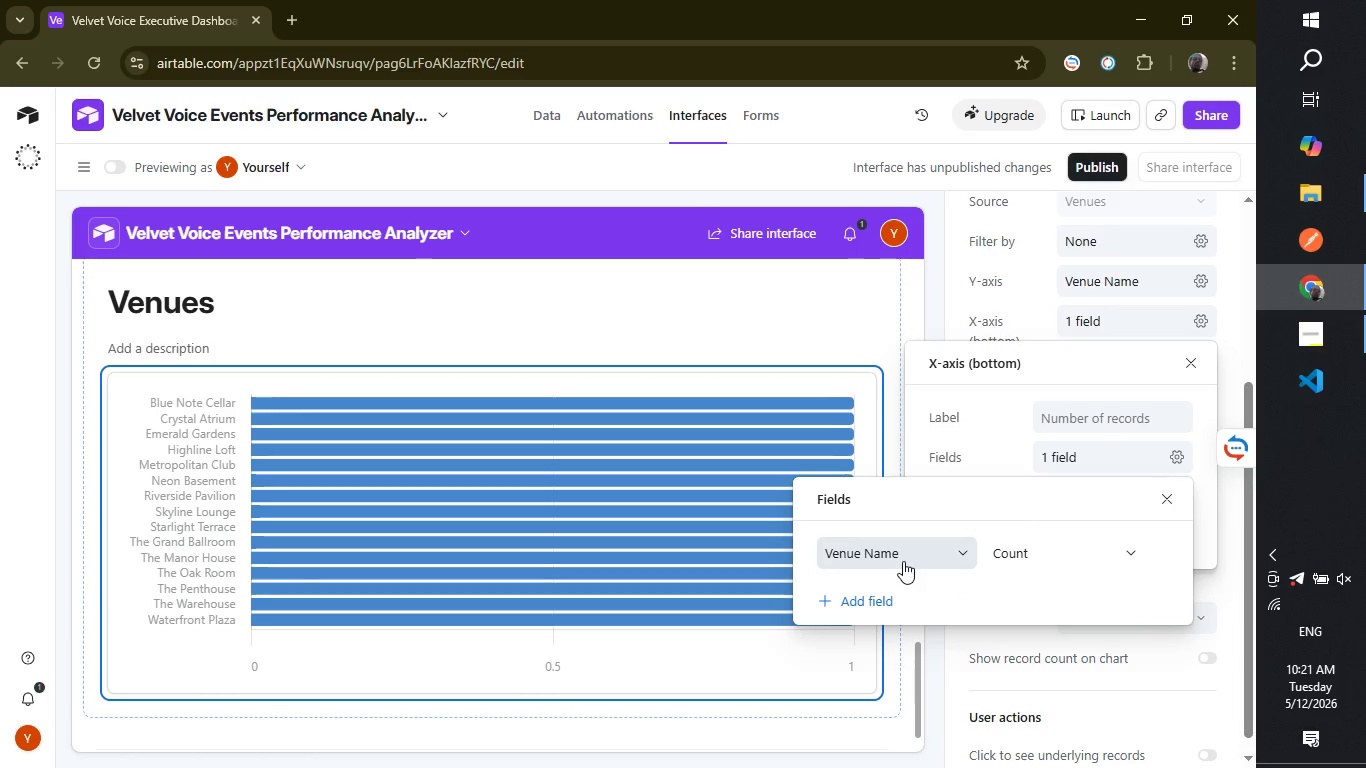 
left_click([903, 561])
 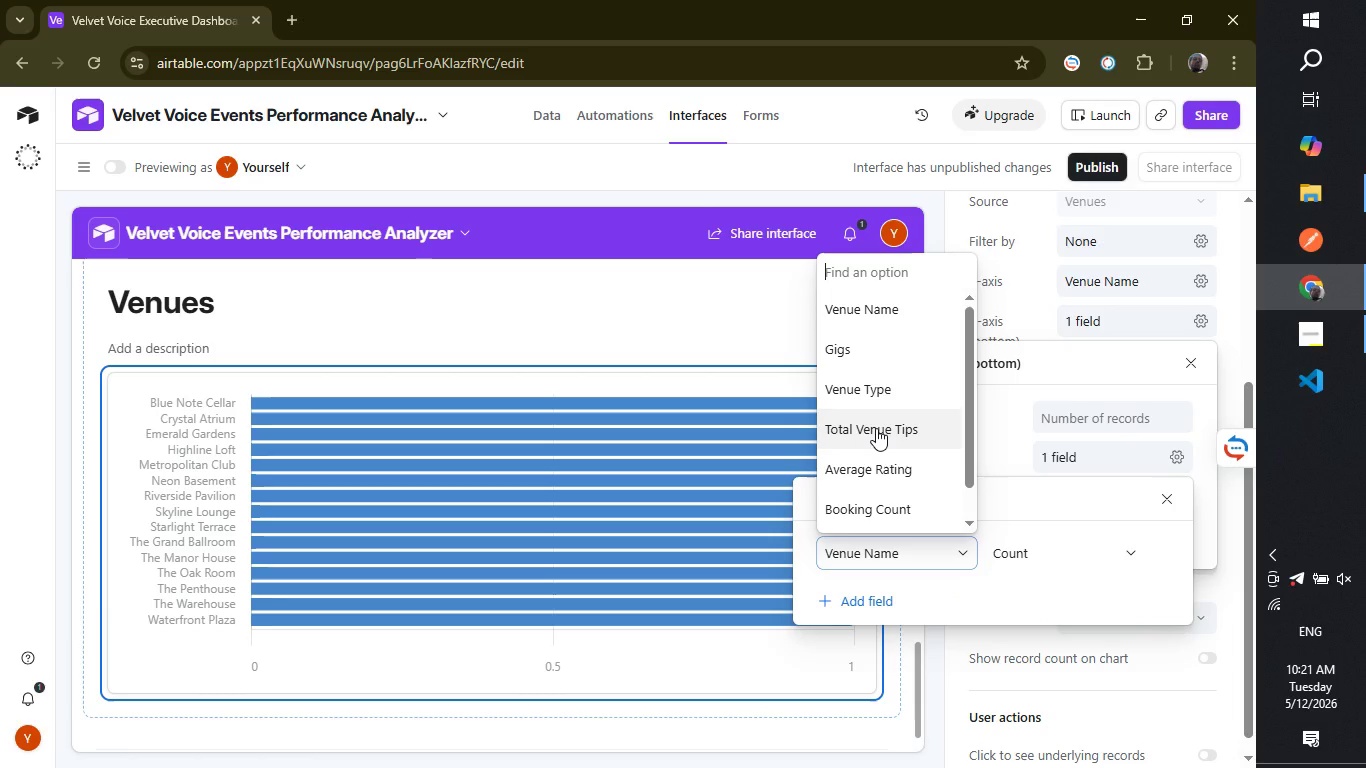 
wait(7.41)
 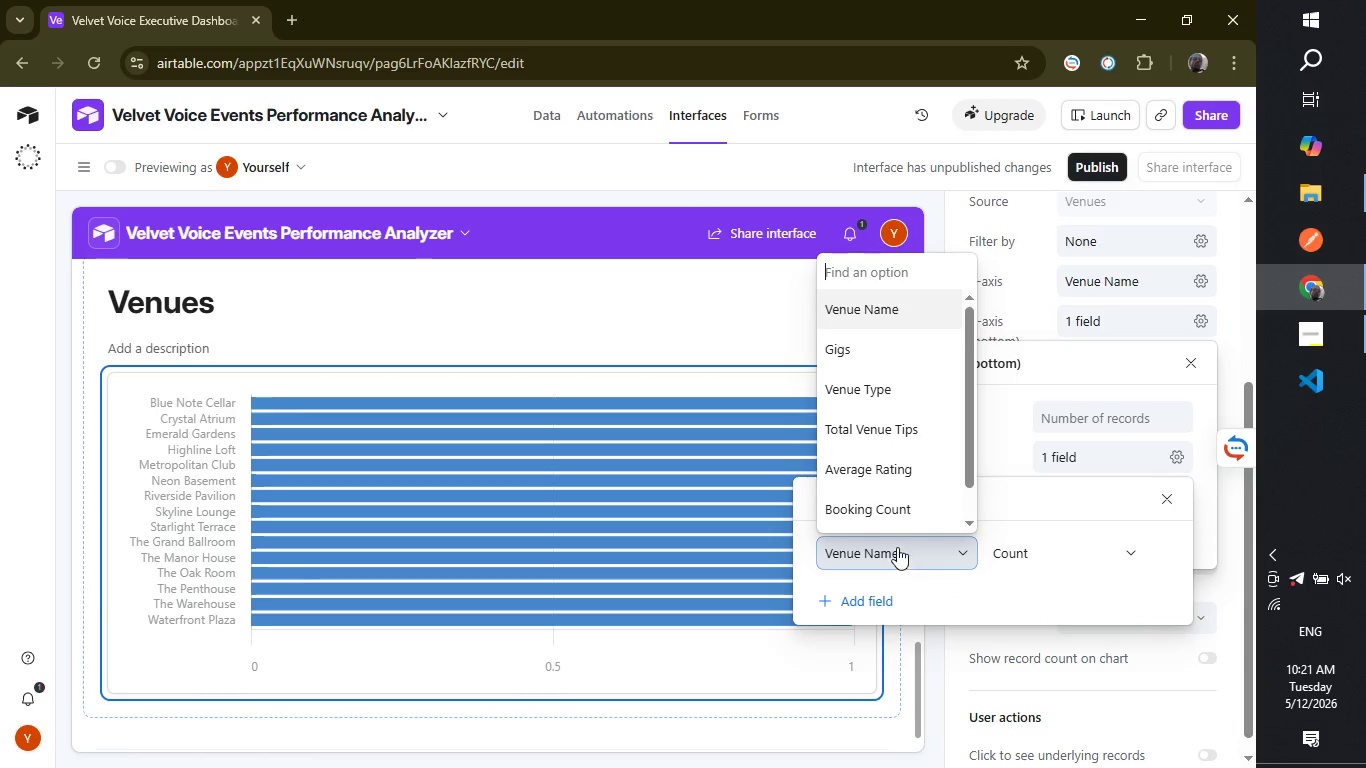 
left_click([876, 428])
 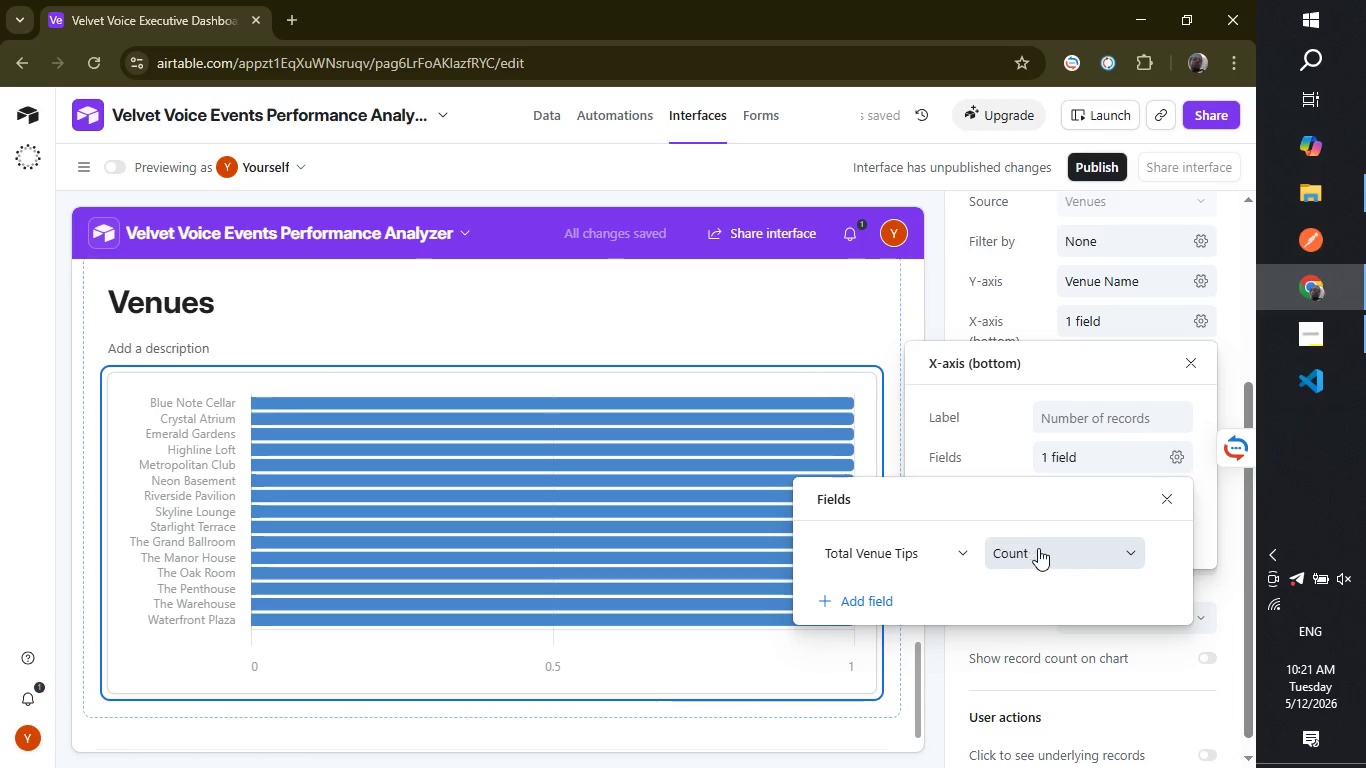 
left_click([1044, 552])
 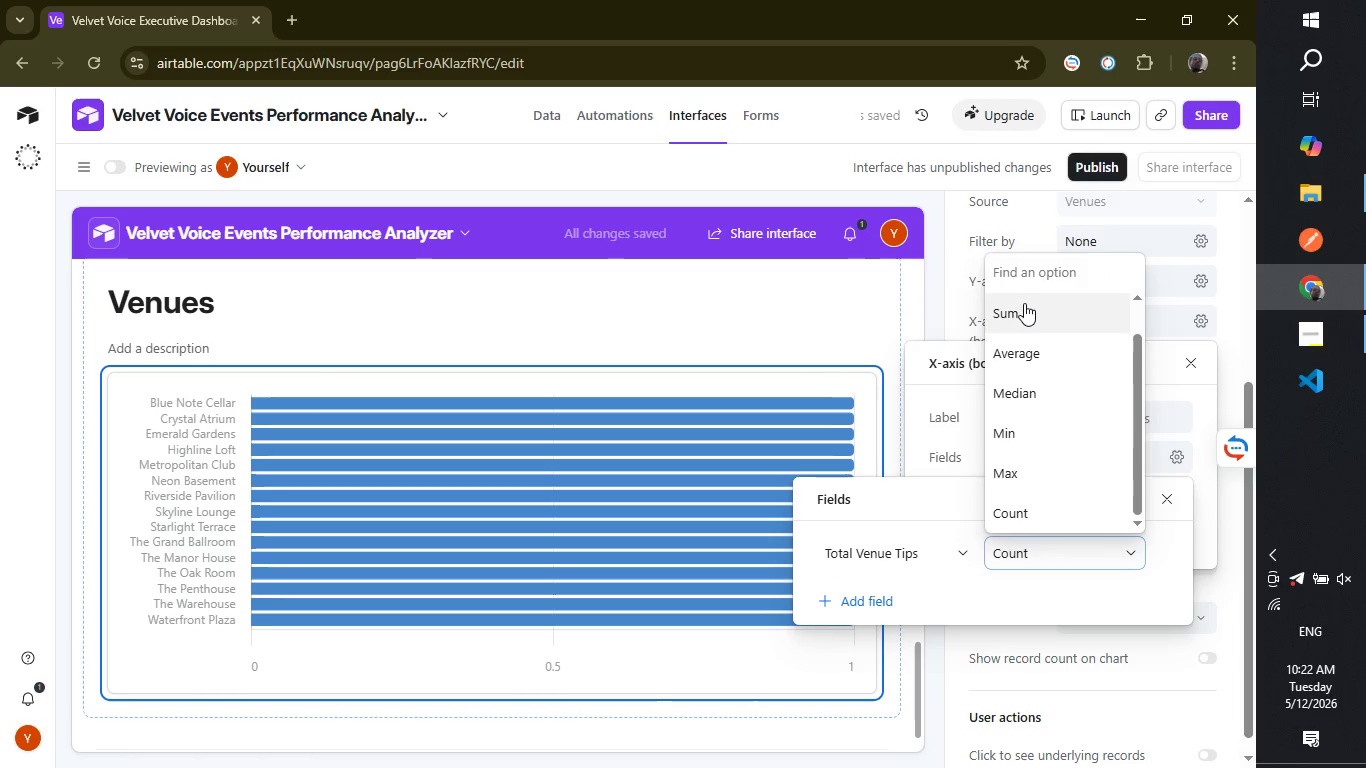 
left_click([1023, 307])
 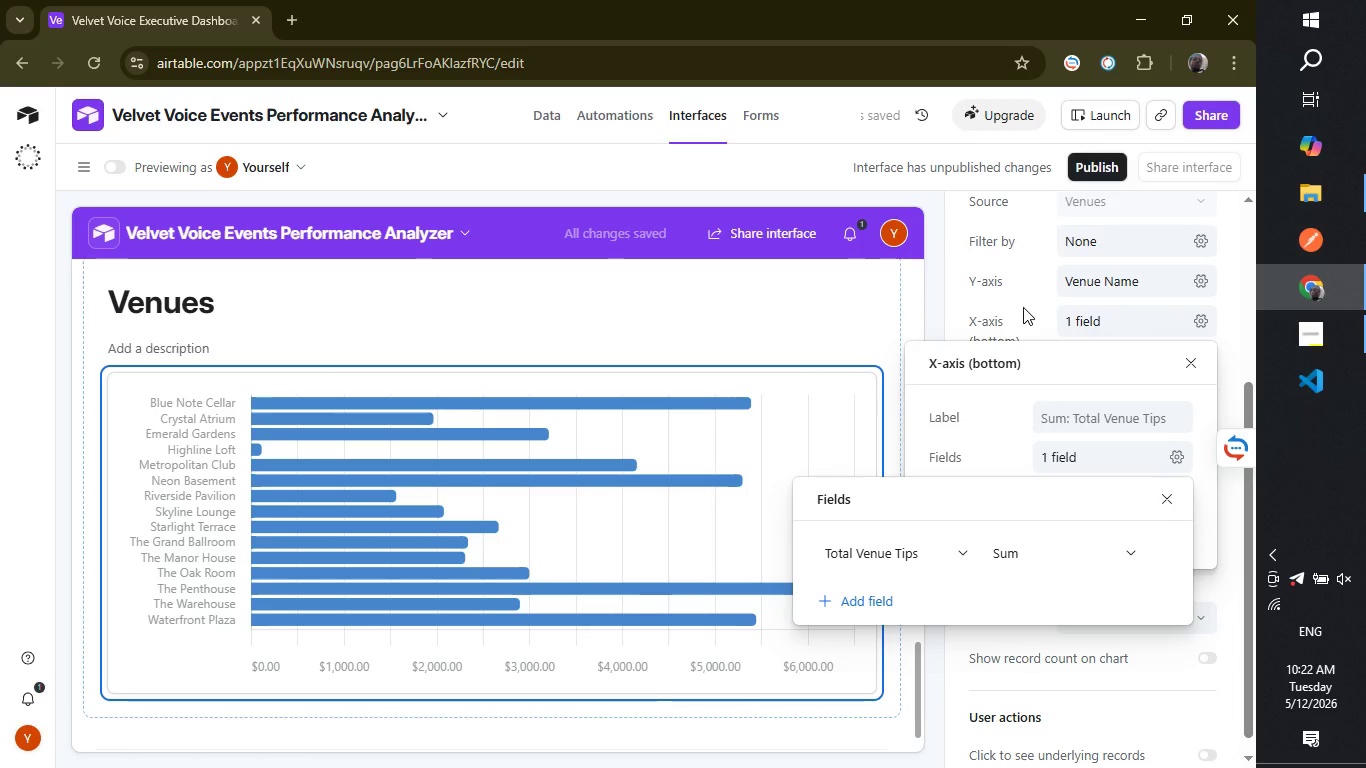 
wait(9.28)
 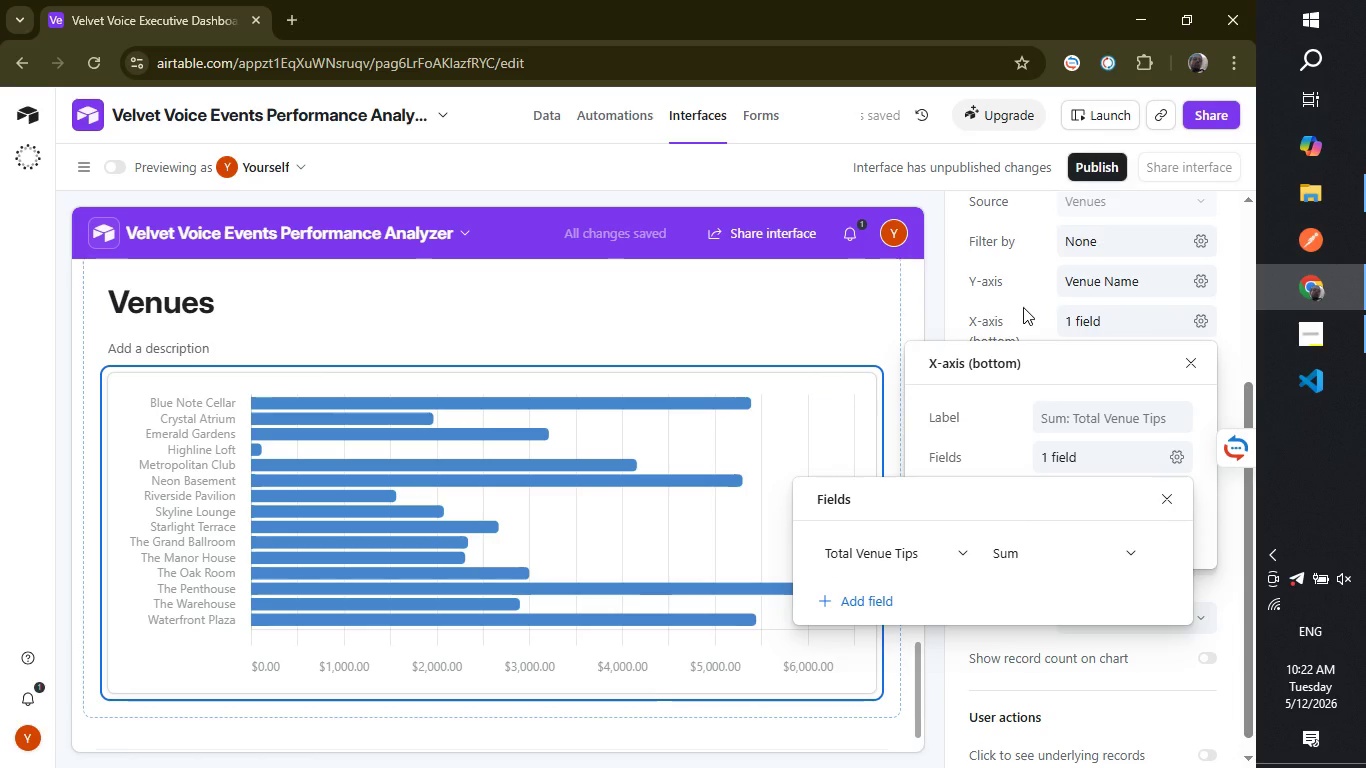 
left_click([891, 734])
 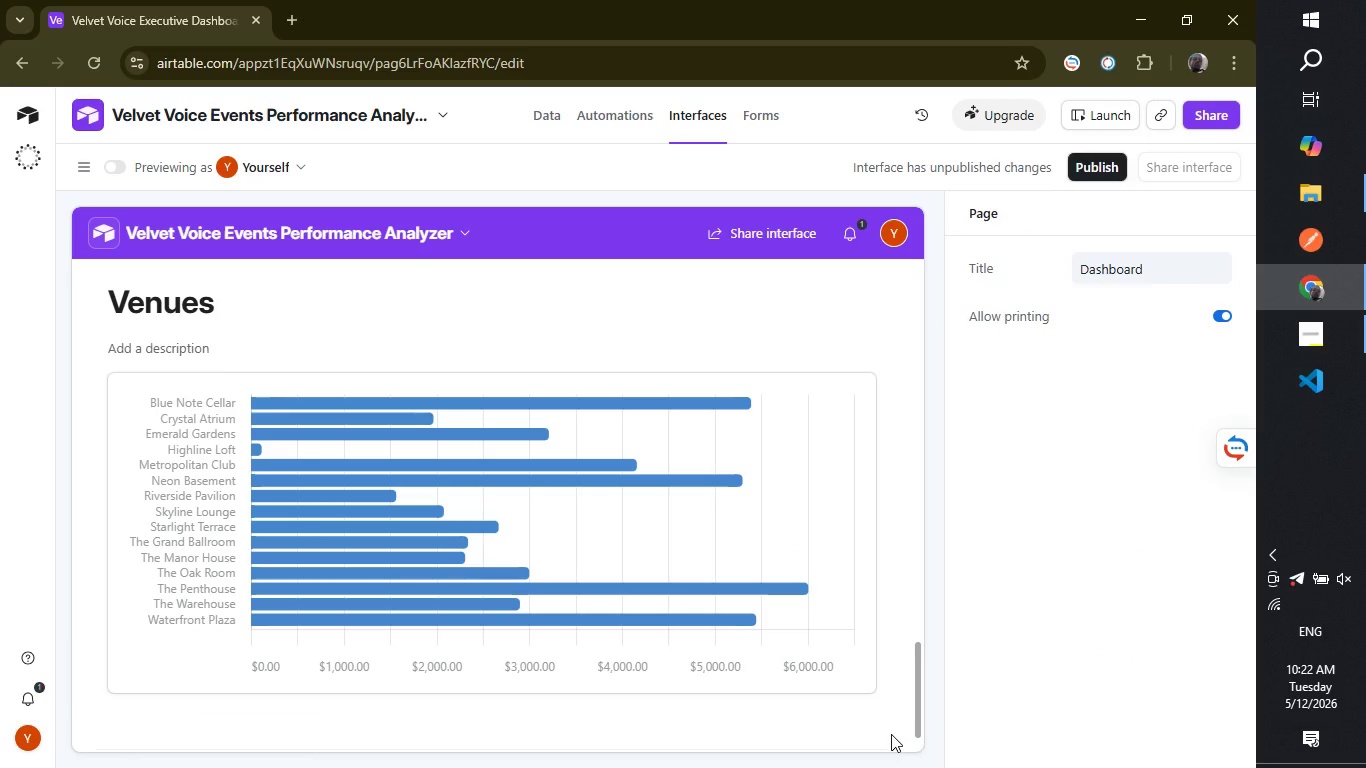 
wait(8.86)
 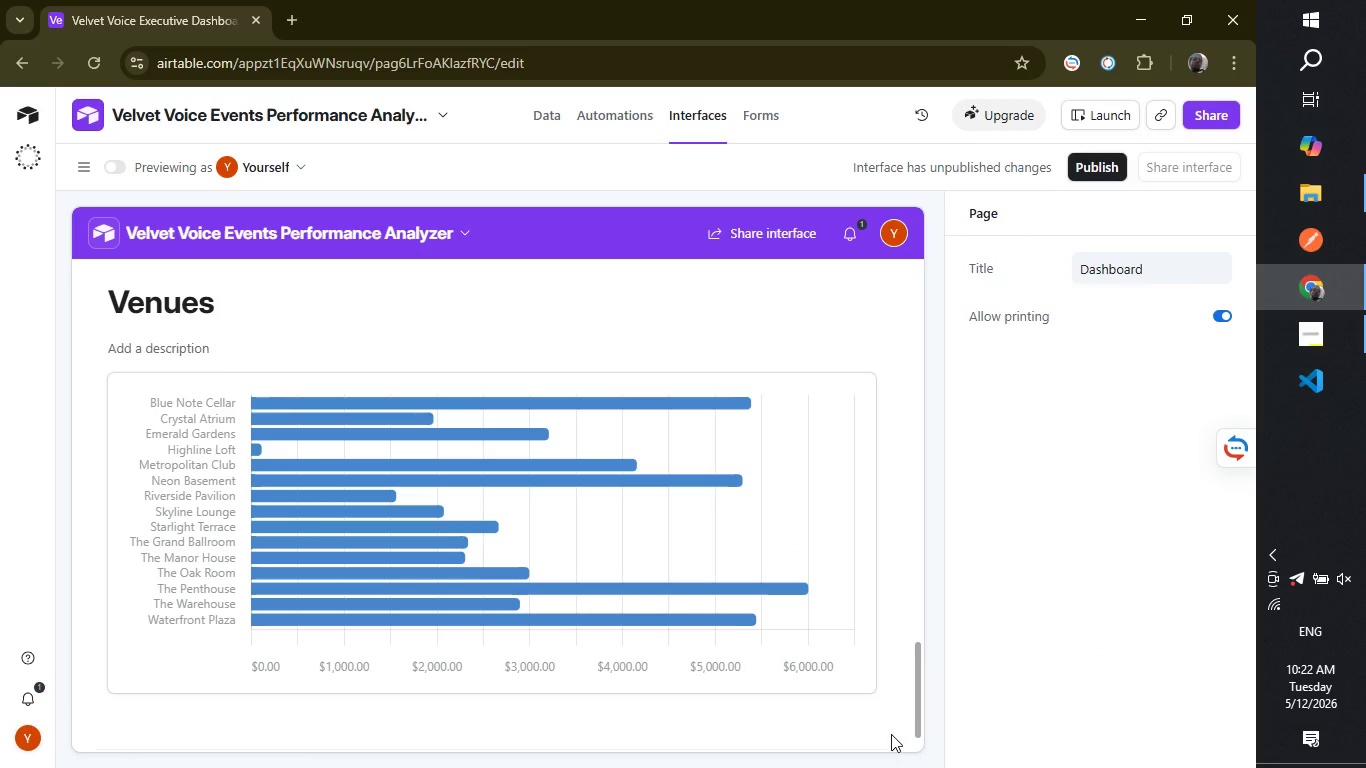 
left_click([556, 543])
 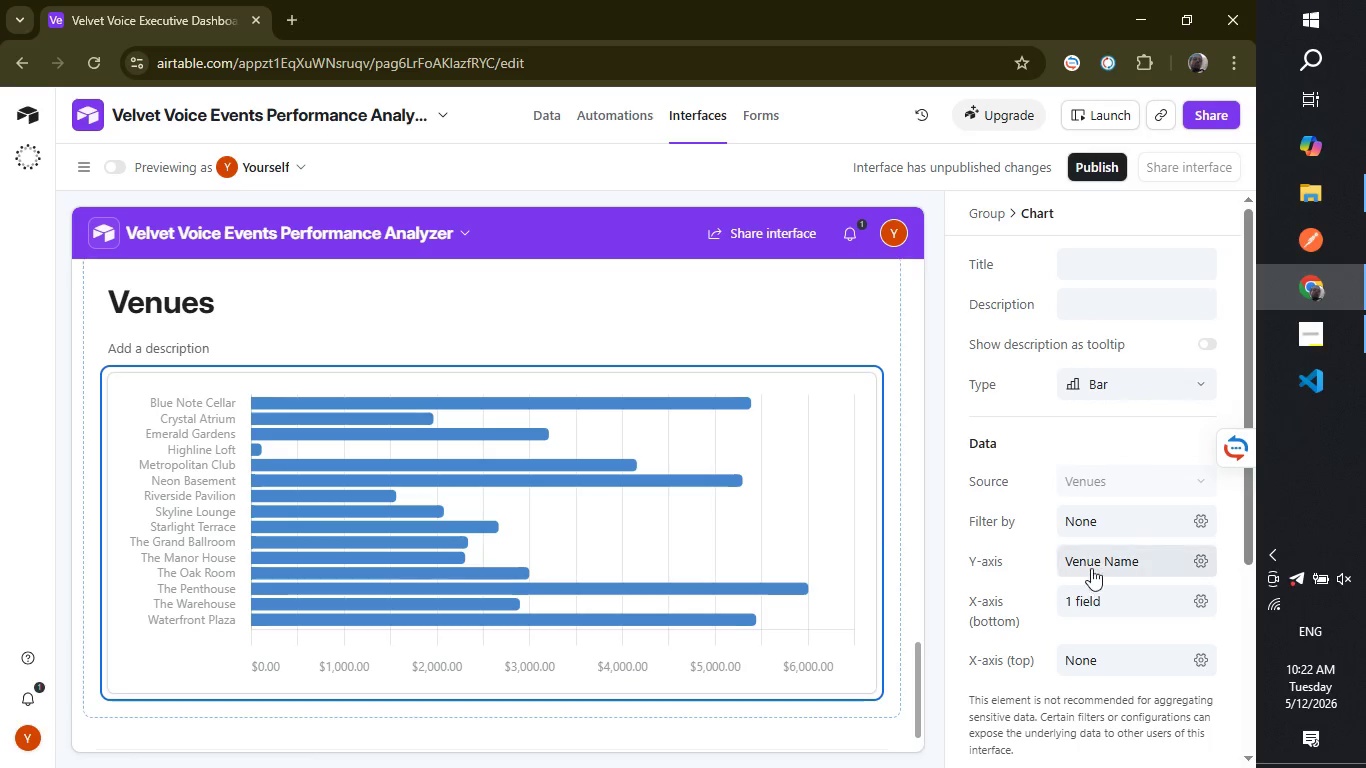 
left_click([1094, 560])
 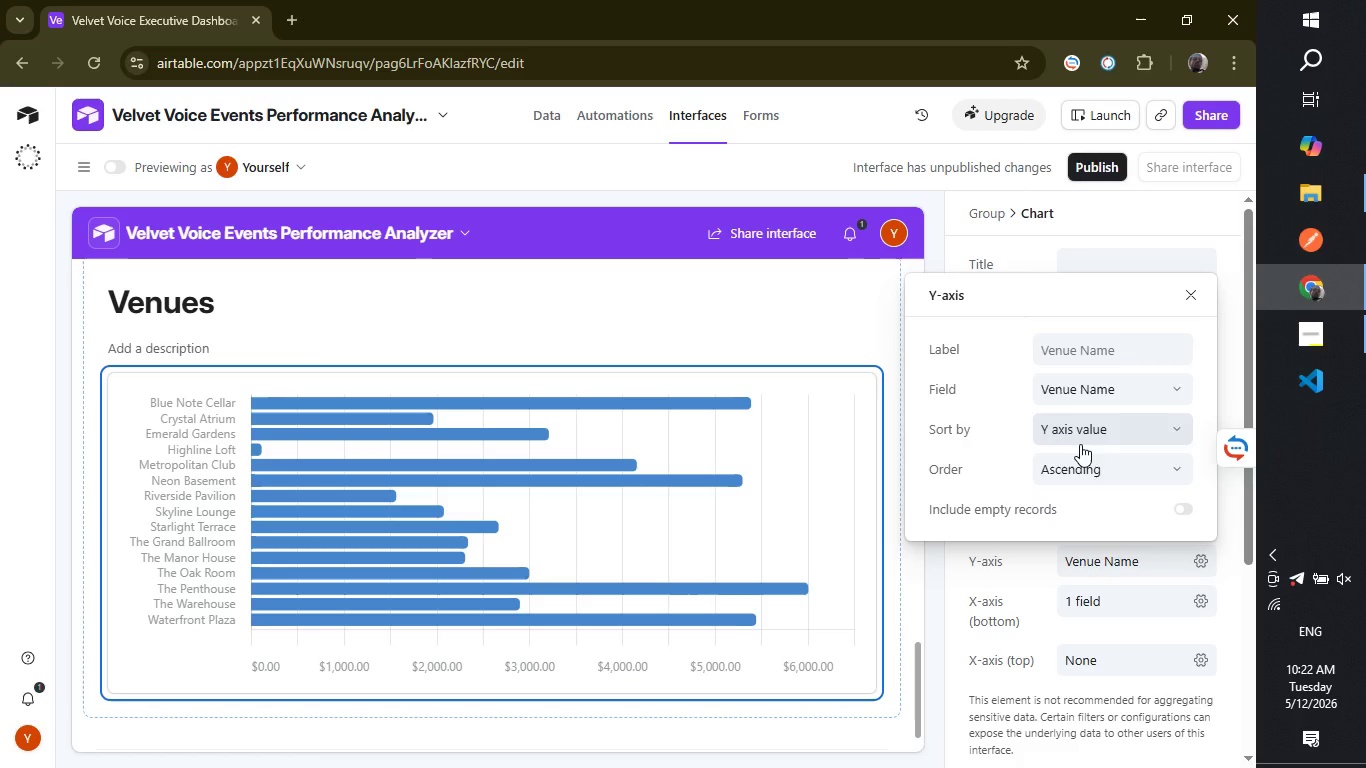 
wait(12.53)
 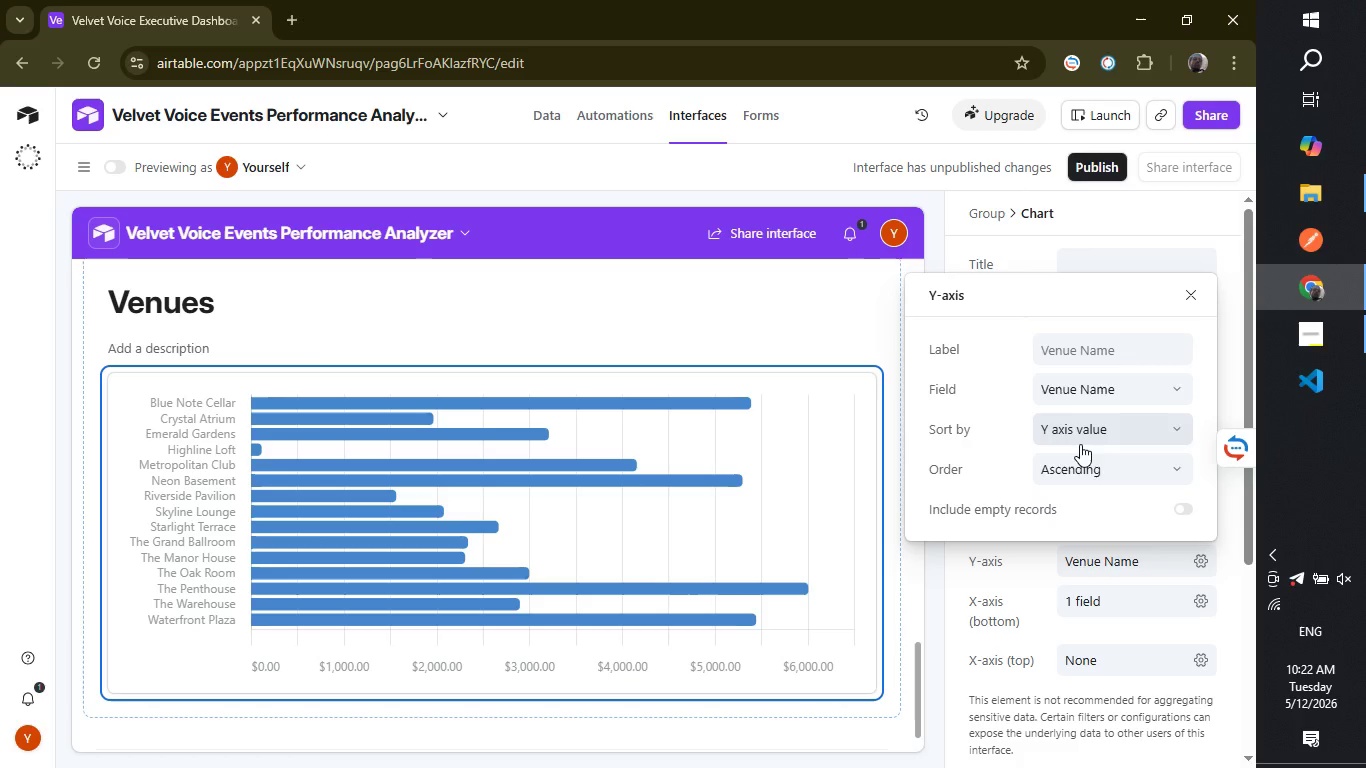 
left_click([1079, 433])
 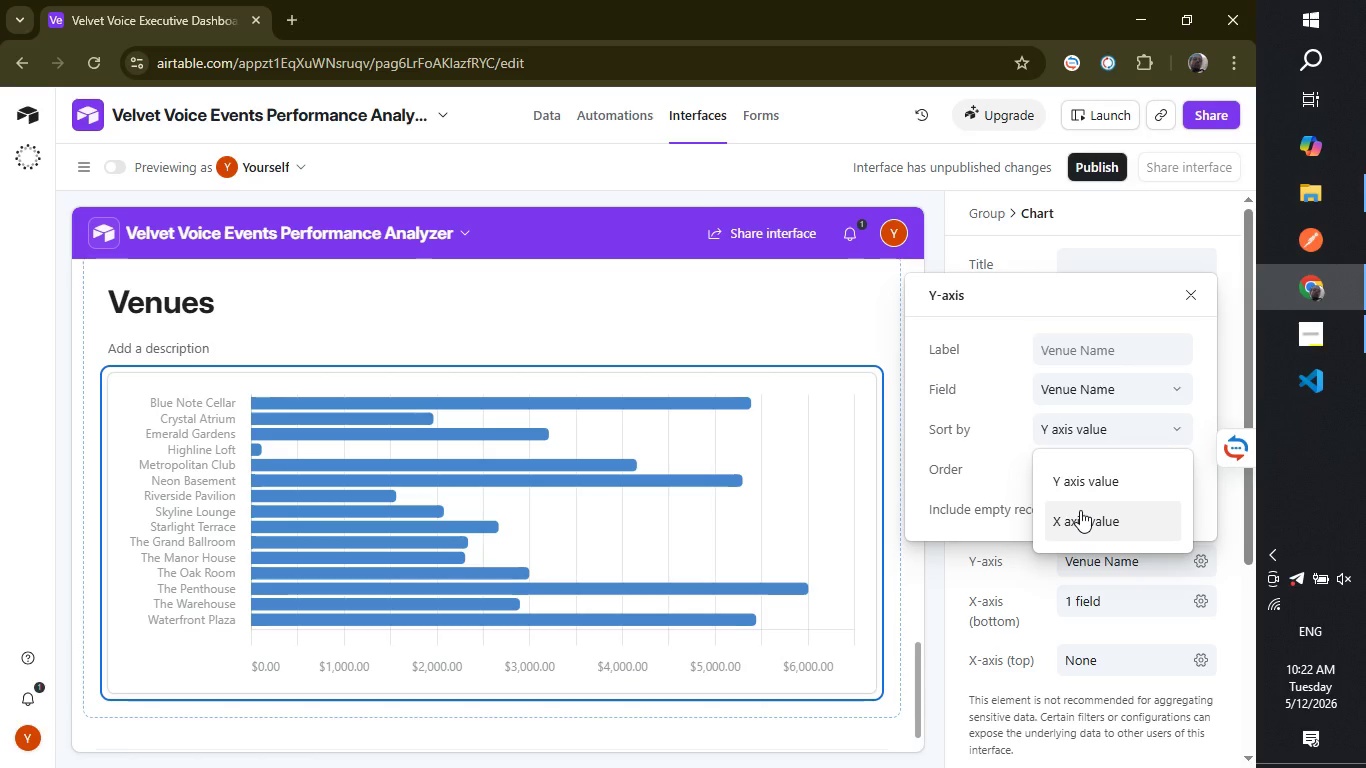 
left_click([1080, 510])
 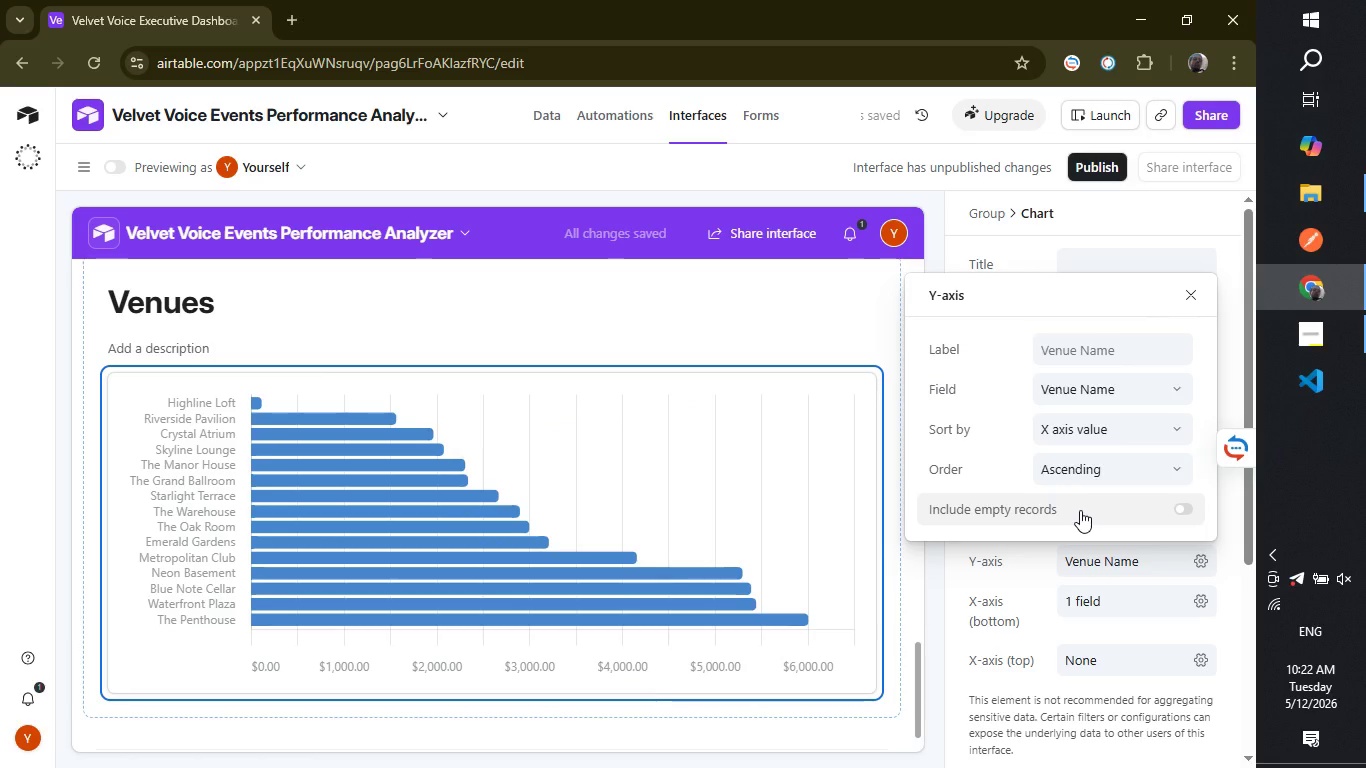 
left_click([1080, 464])
 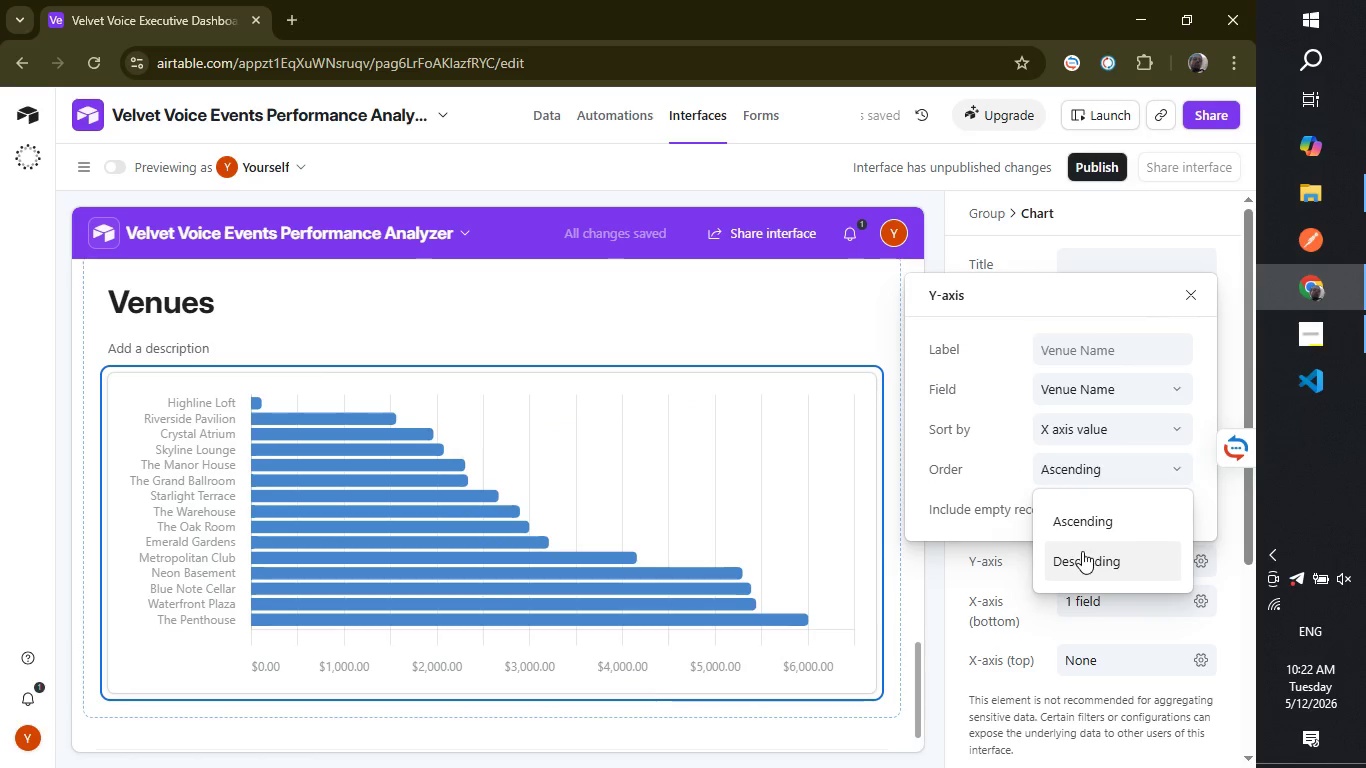 
left_click([1083, 553])
 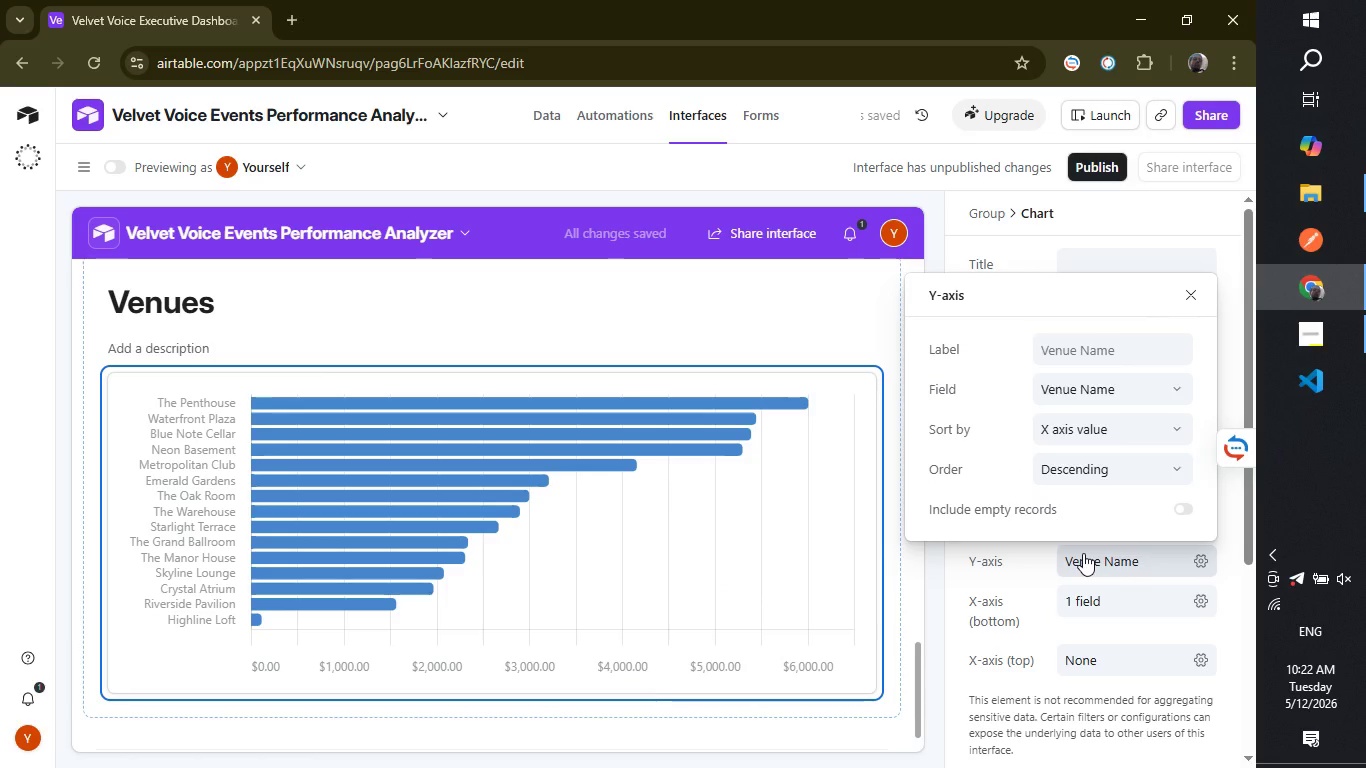 
wait(7.44)
 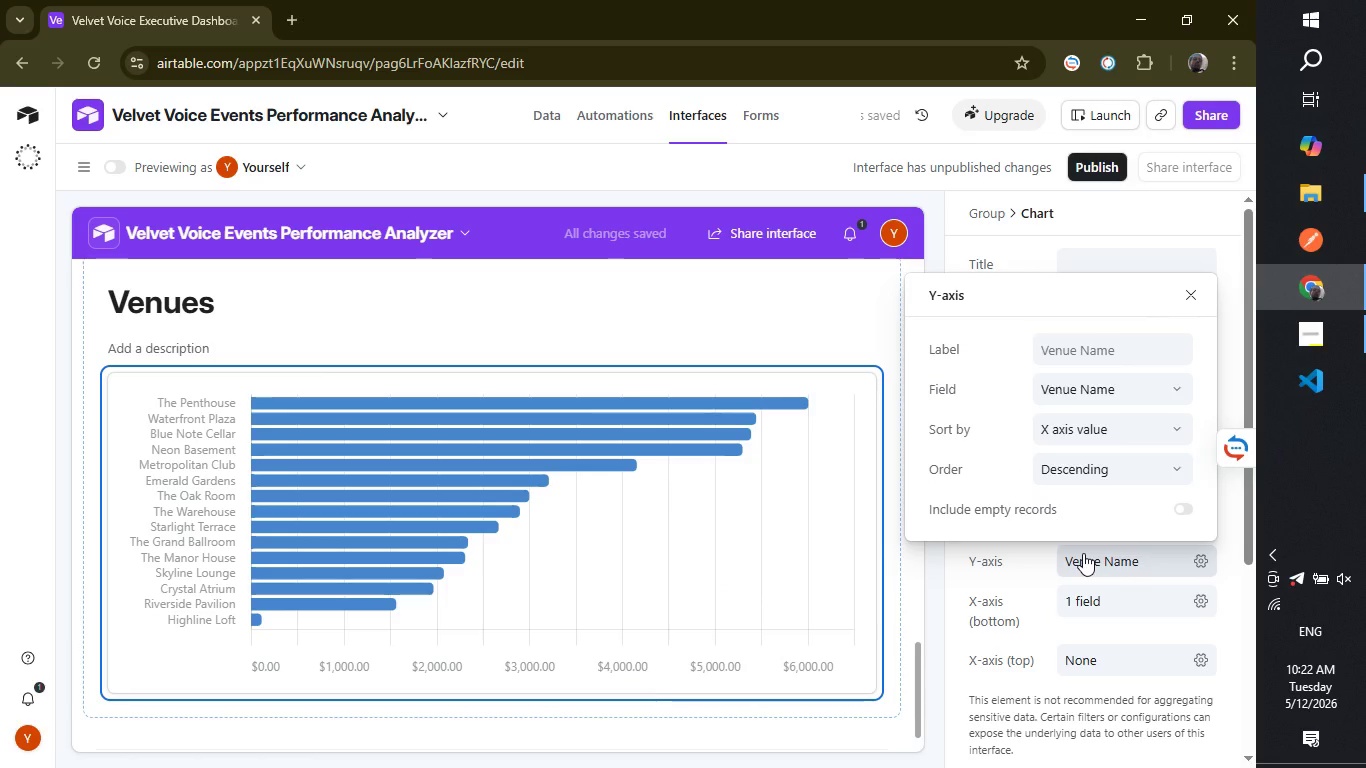 
left_click([933, 617])
 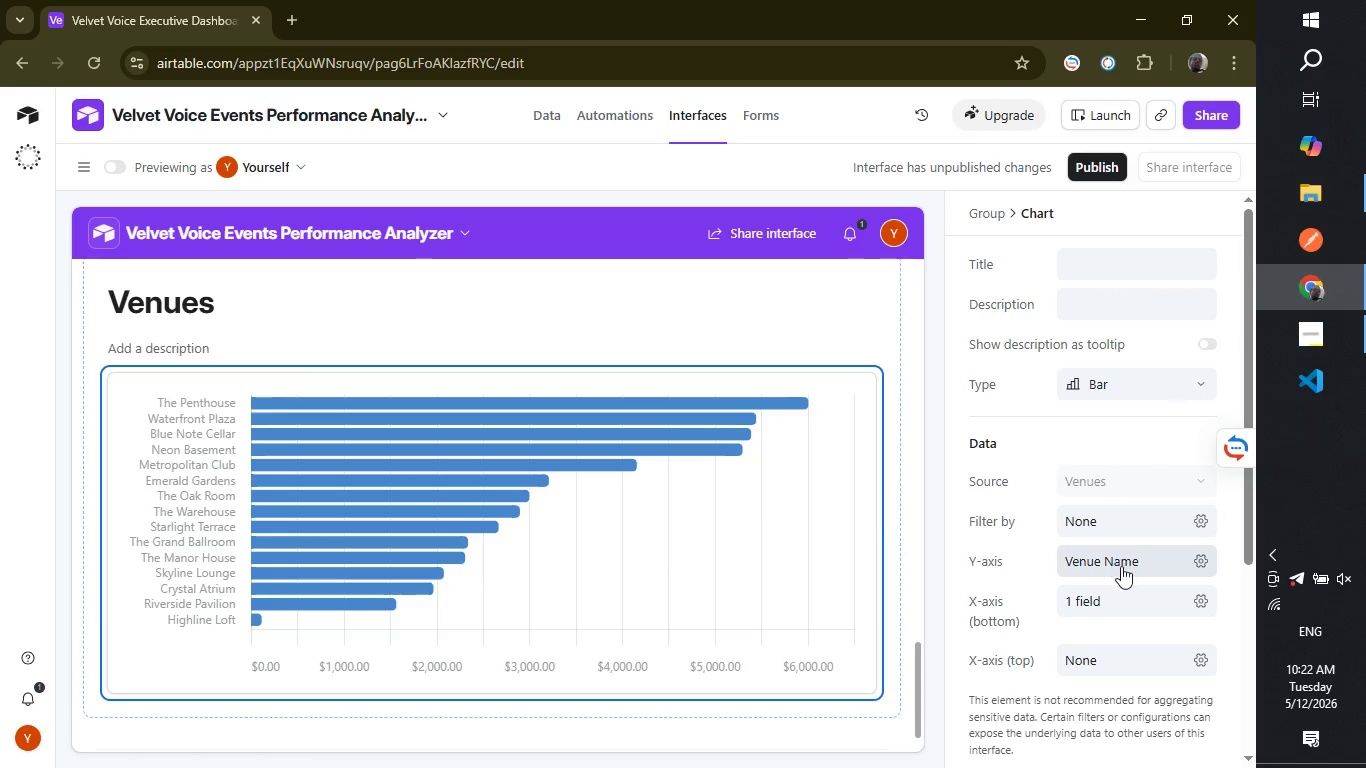 
left_click([1122, 561])
 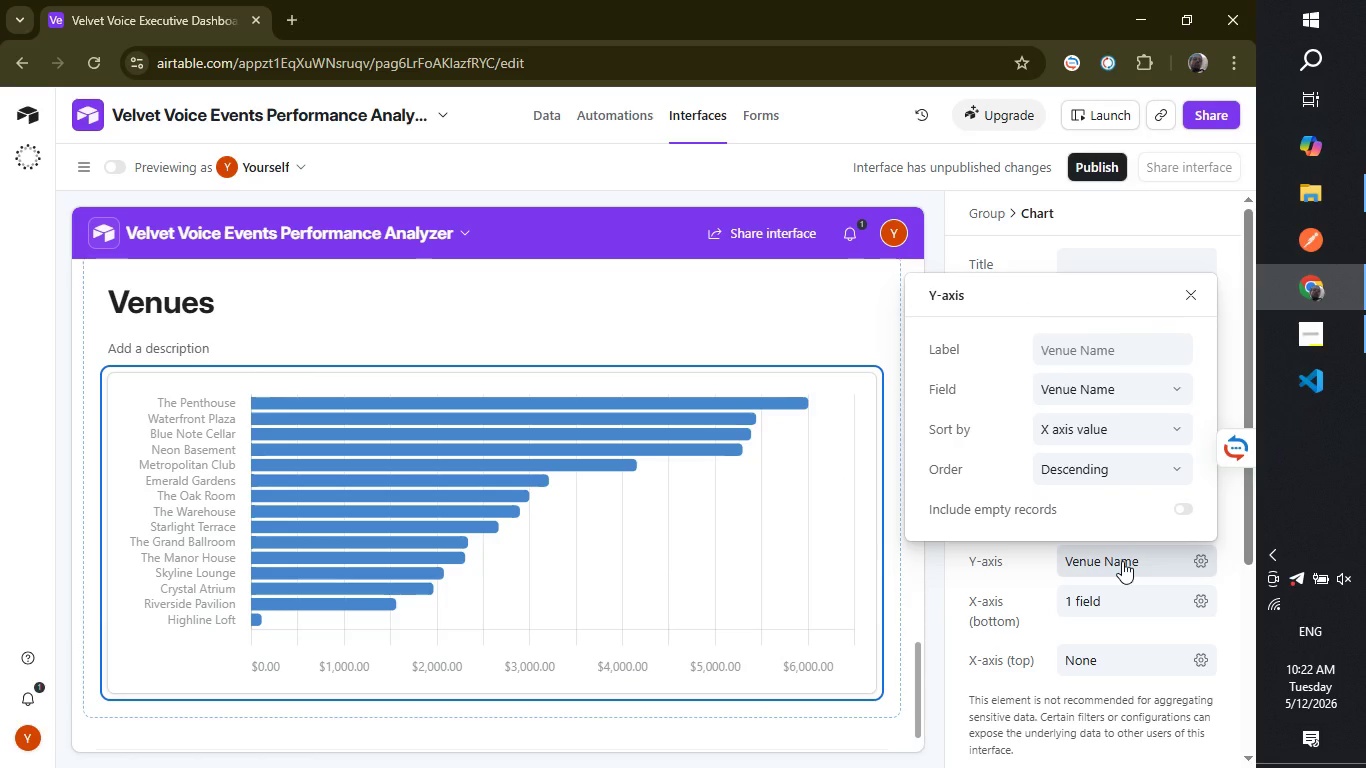 
left_click([1122, 561])
 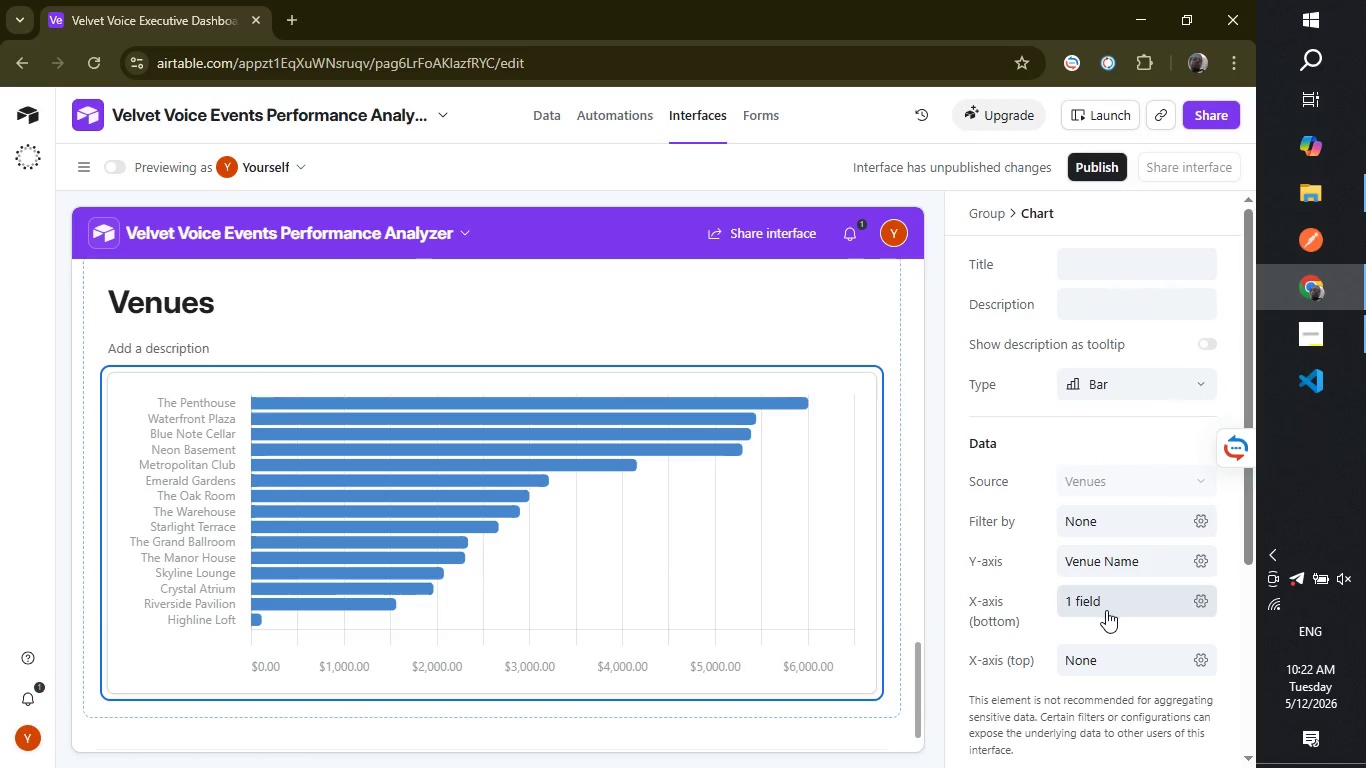 
left_click([1106, 610])
 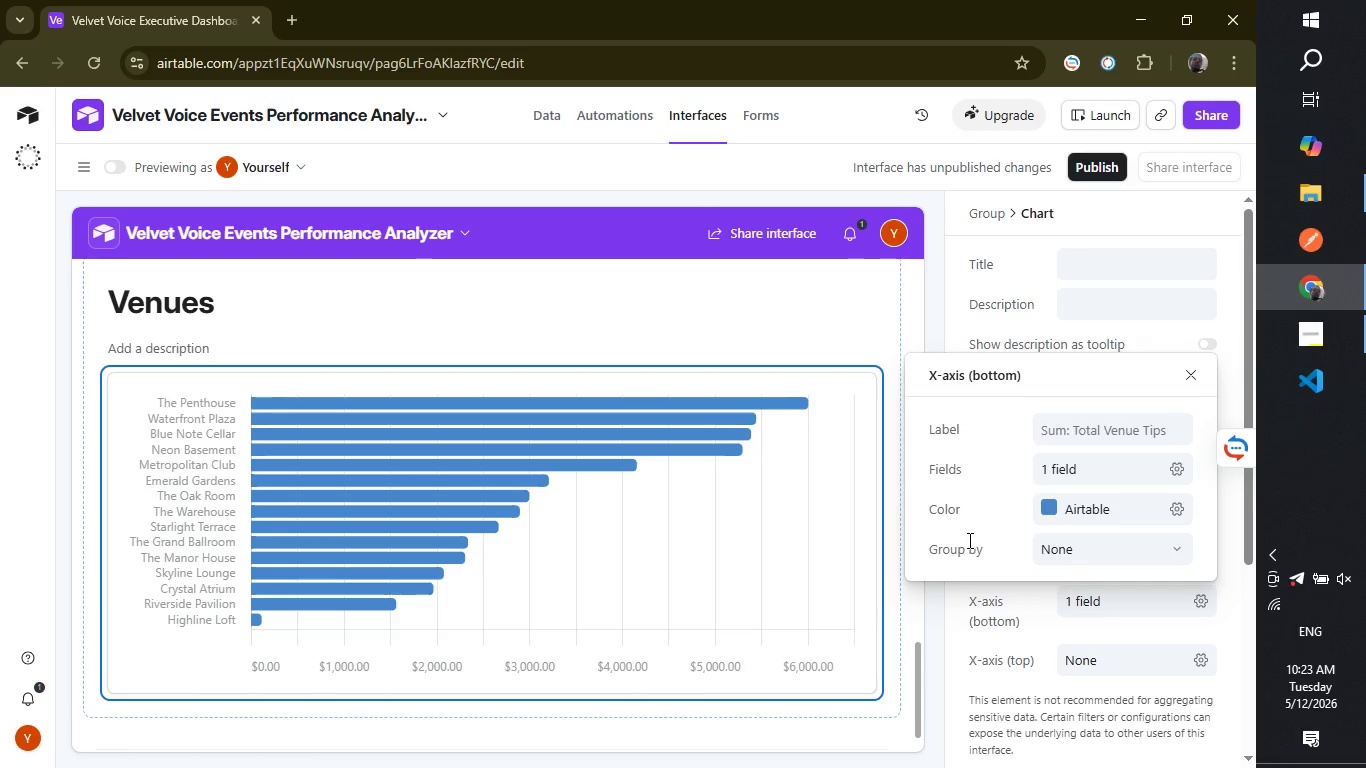 
left_click([1125, 506])
 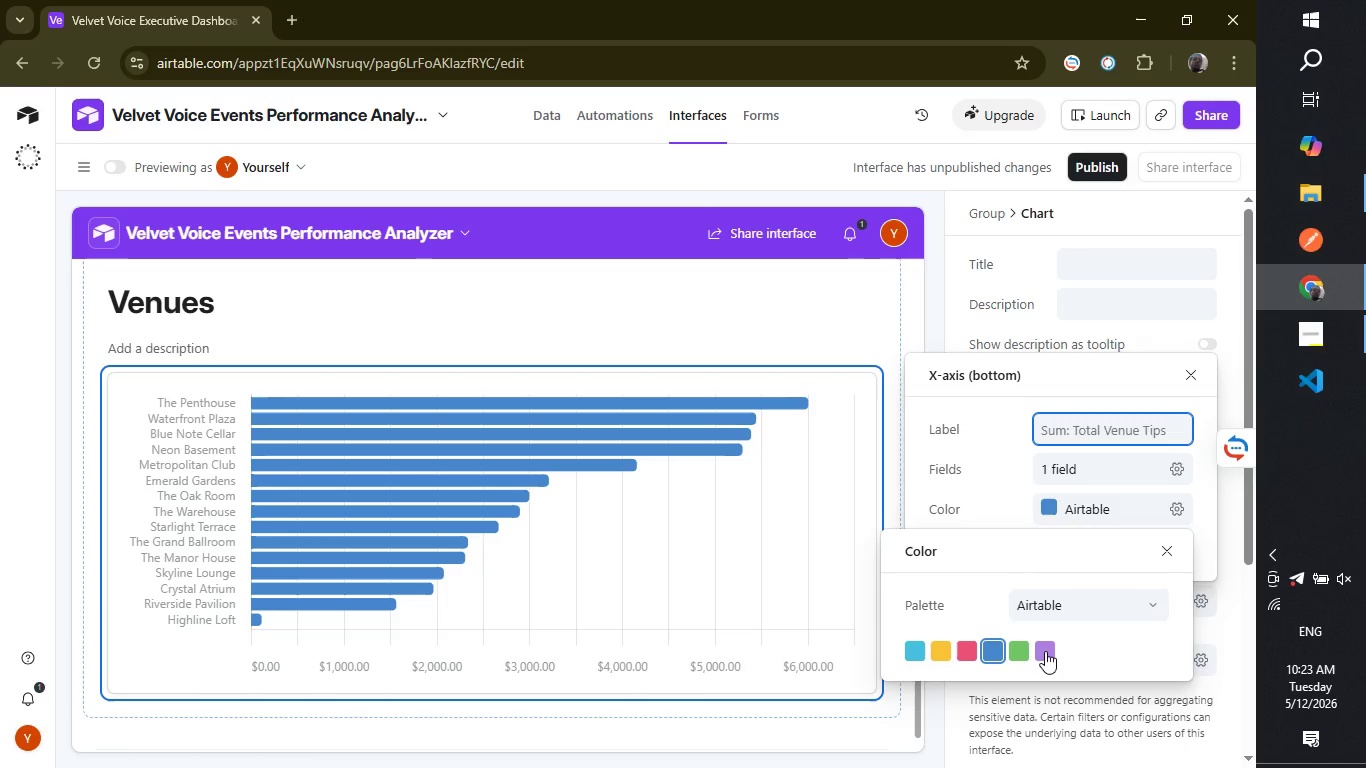 
wait(8.84)
 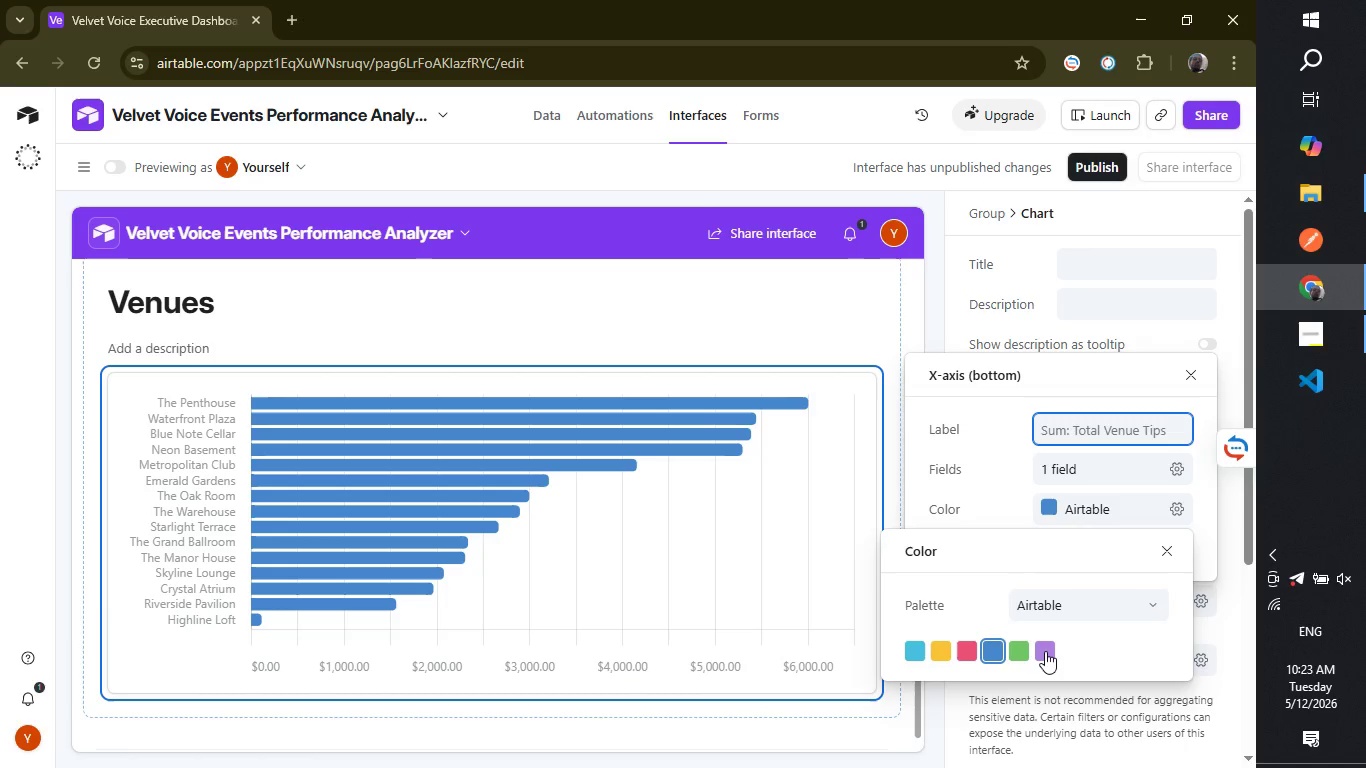 
left_click([913, 651])
 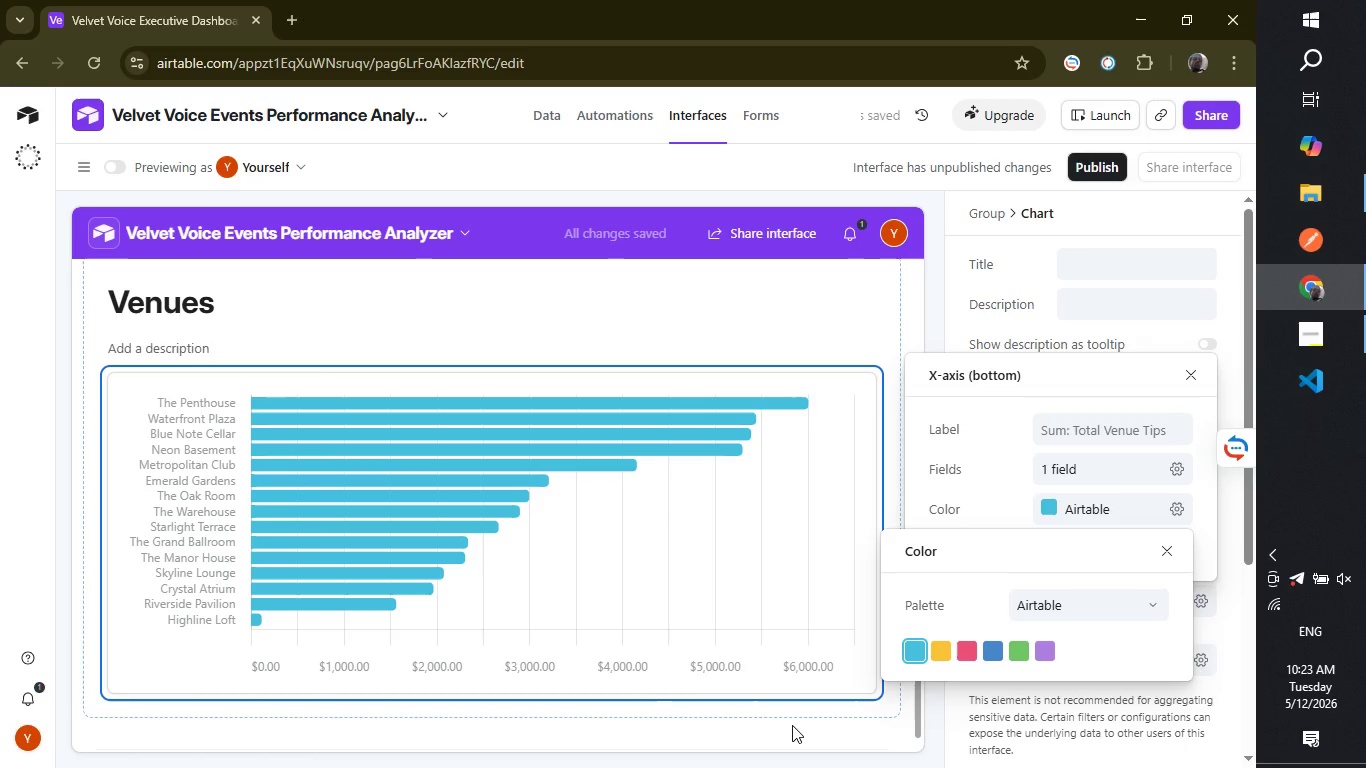 
wait(5.53)
 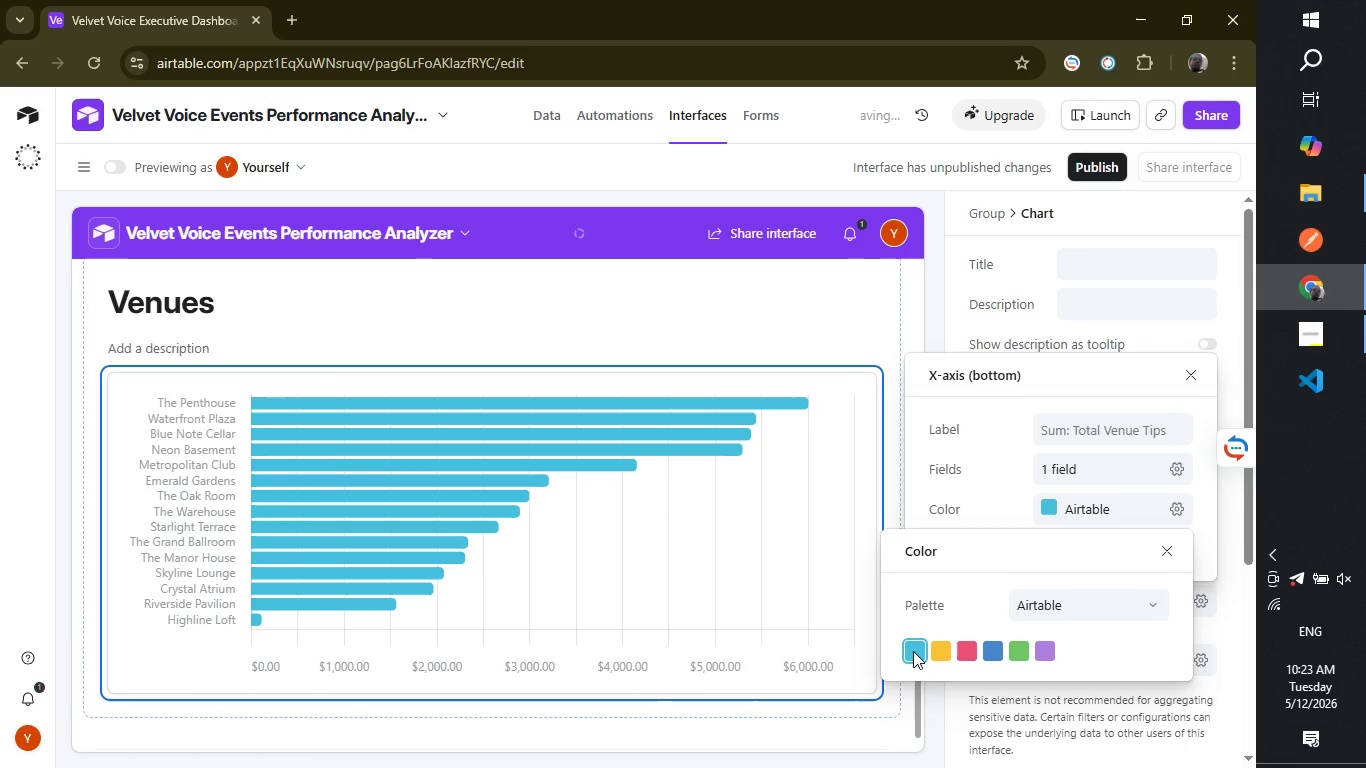 
left_click([805, 734])
 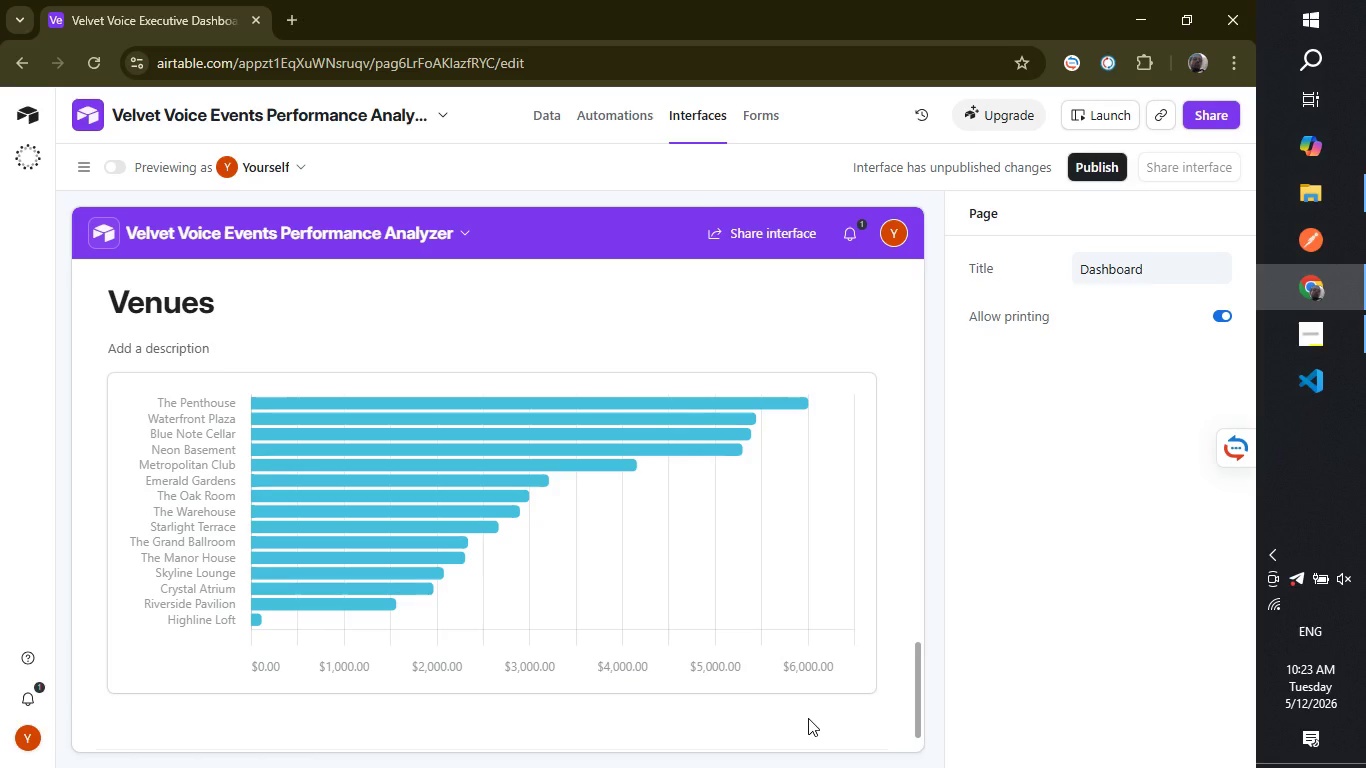 
wait(15.58)
 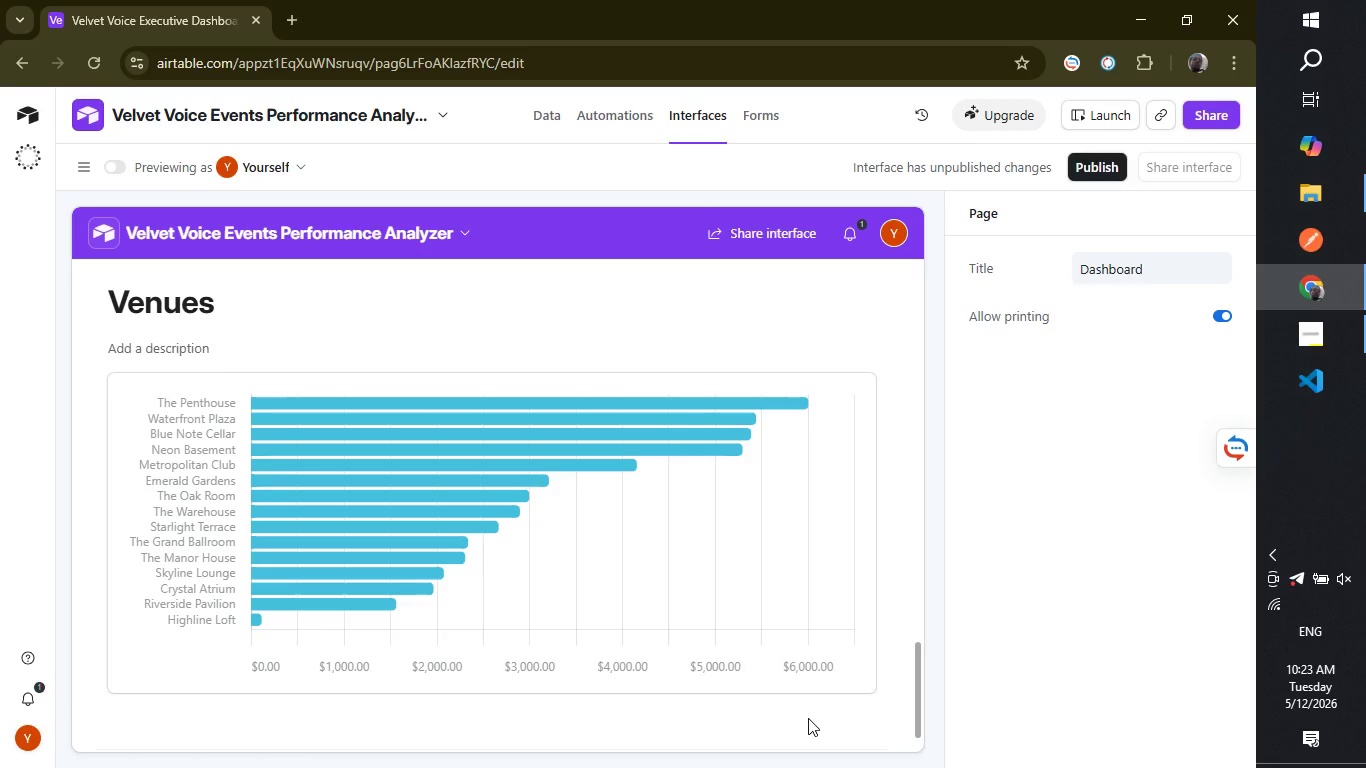 
left_click_drag(start_coordinate=[915, 662], to_coordinate=[913, 743])
 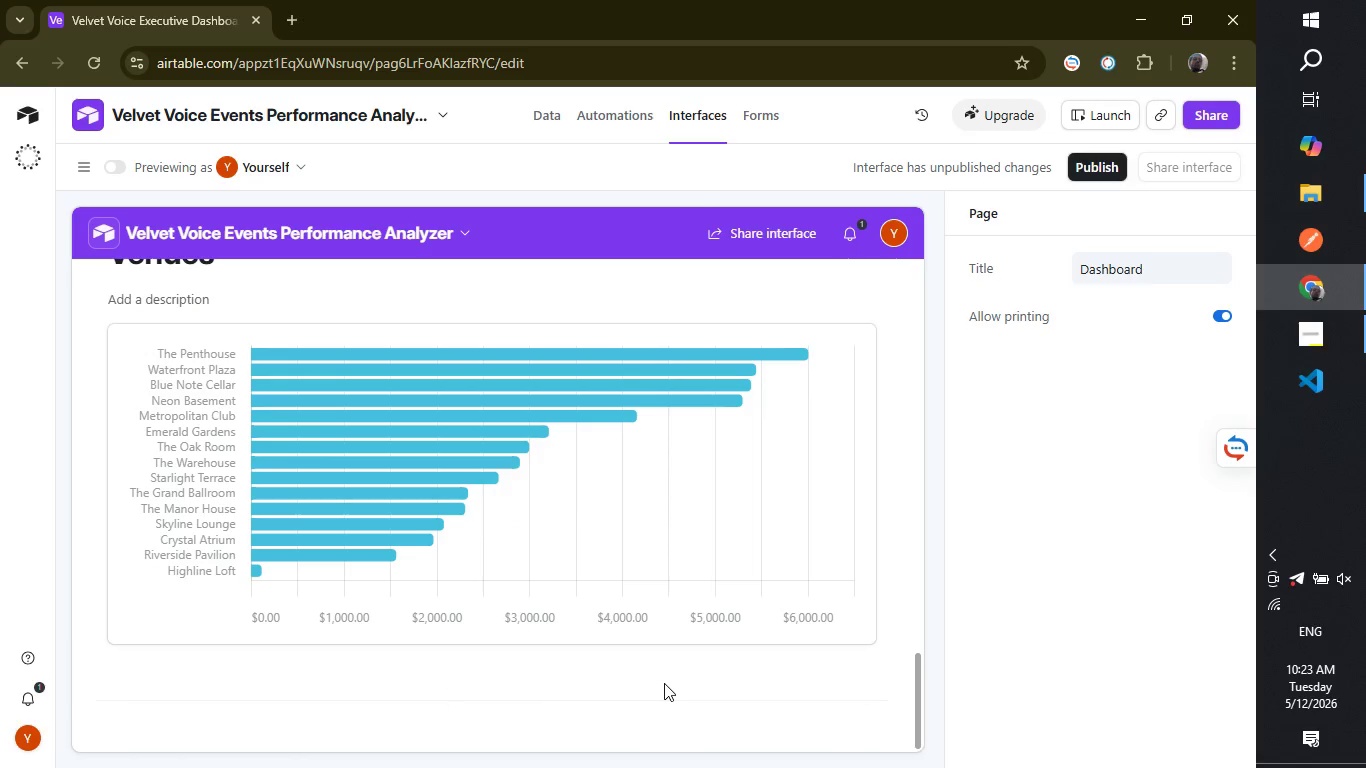 
left_click([664, 683])
 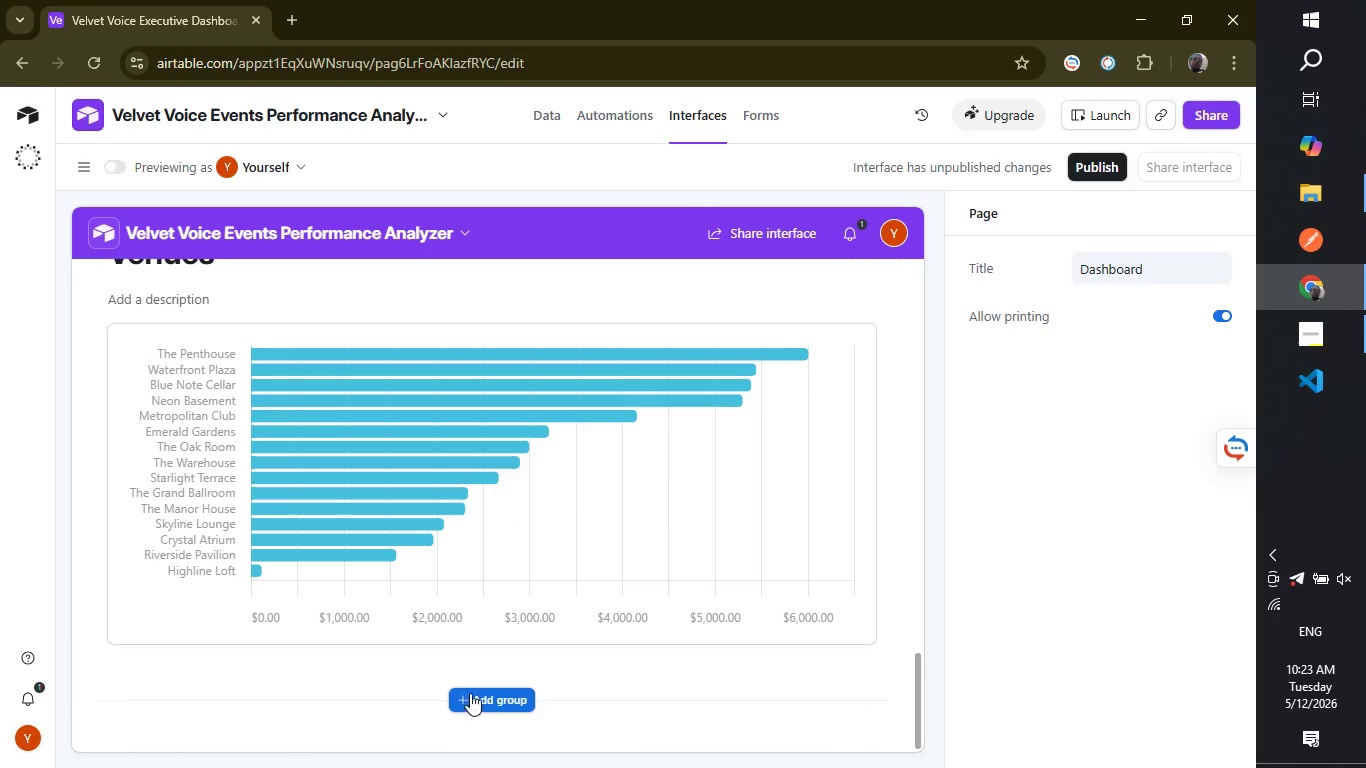 
left_click([471, 693])
 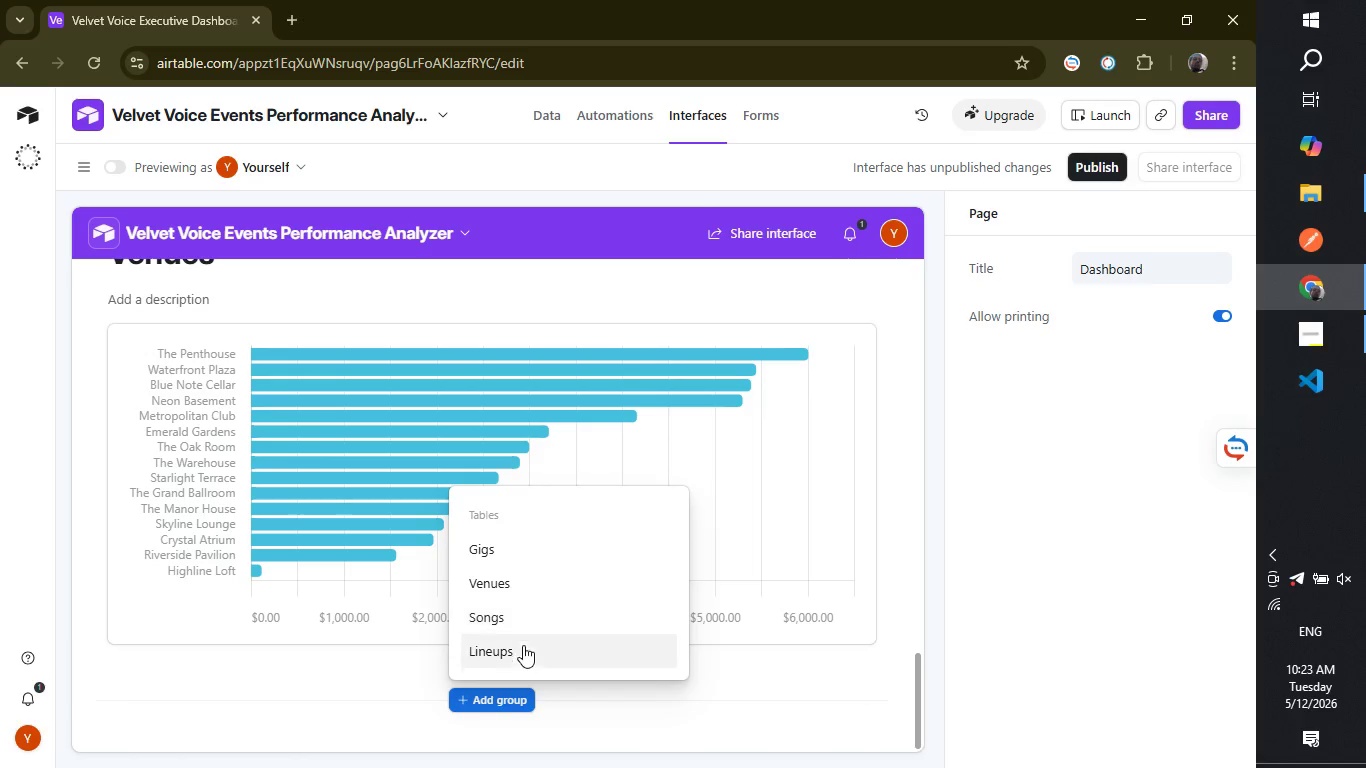 
left_click([525, 655])
 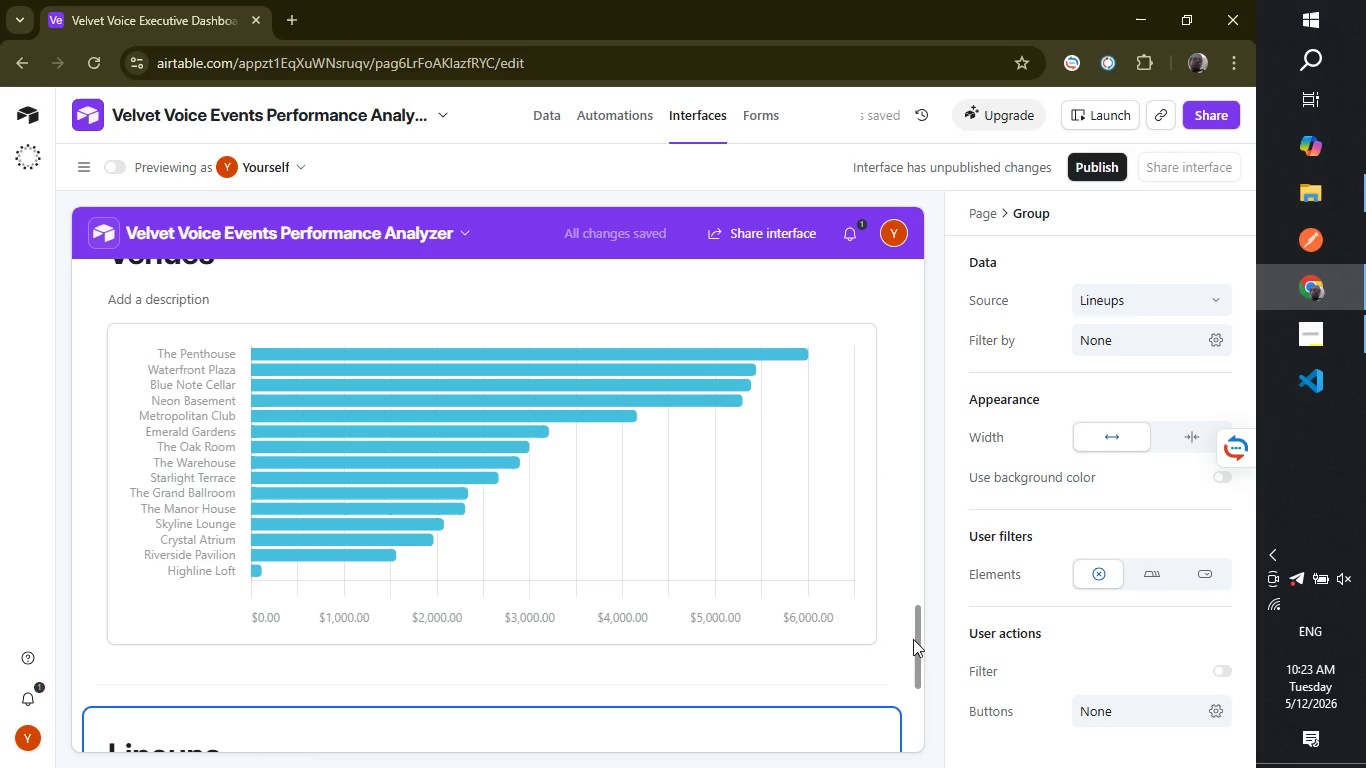 
left_click_drag(start_coordinate=[915, 641], to_coordinate=[915, 688])
 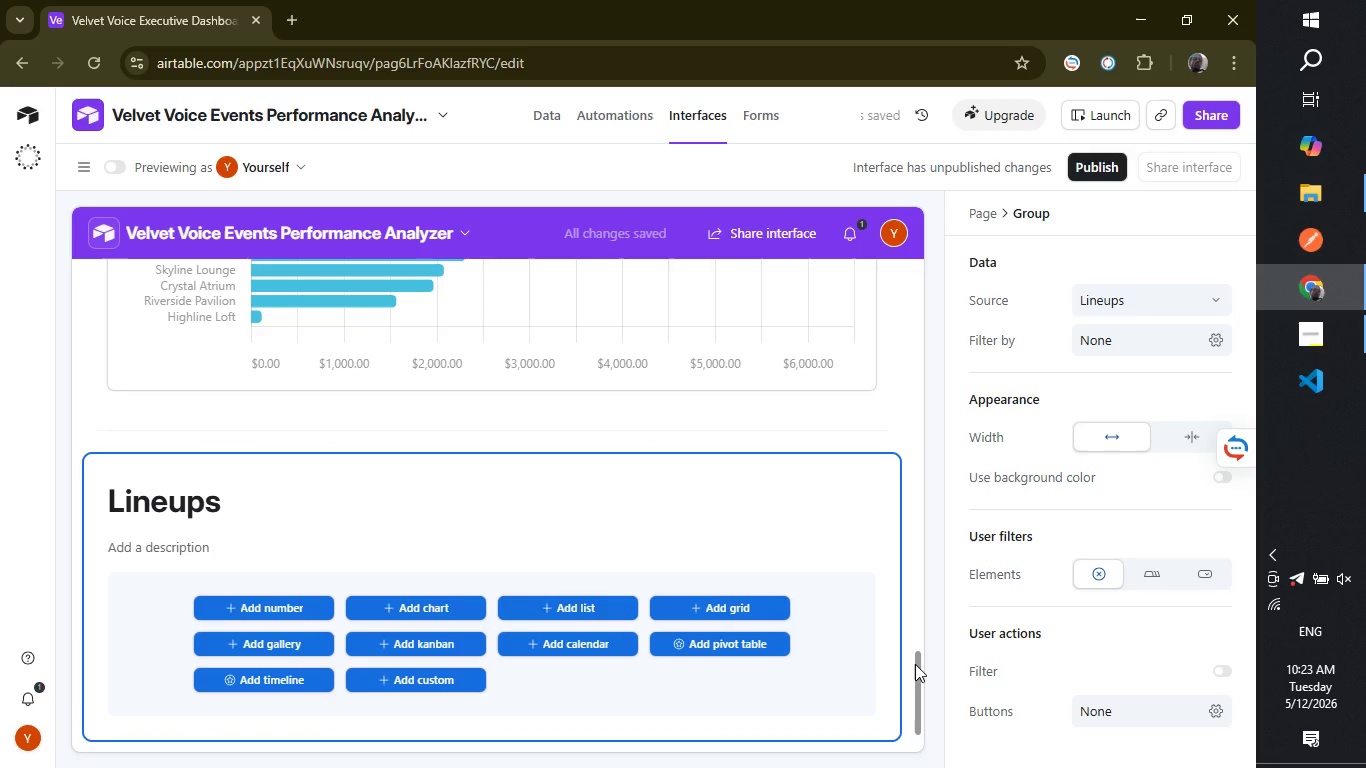 
left_click_drag(start_coordinate=[915, 664], to_coordinate=[916, 693])
 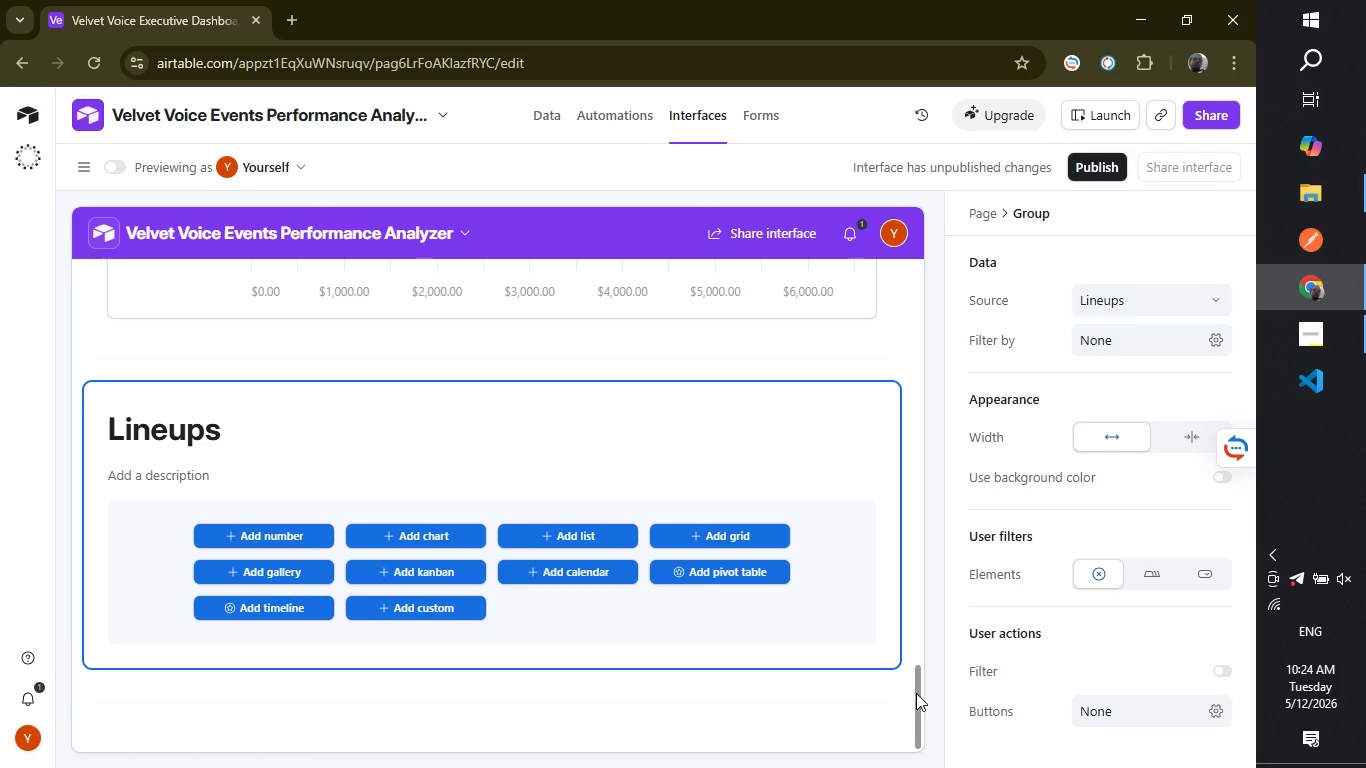 
wait(16.56)
 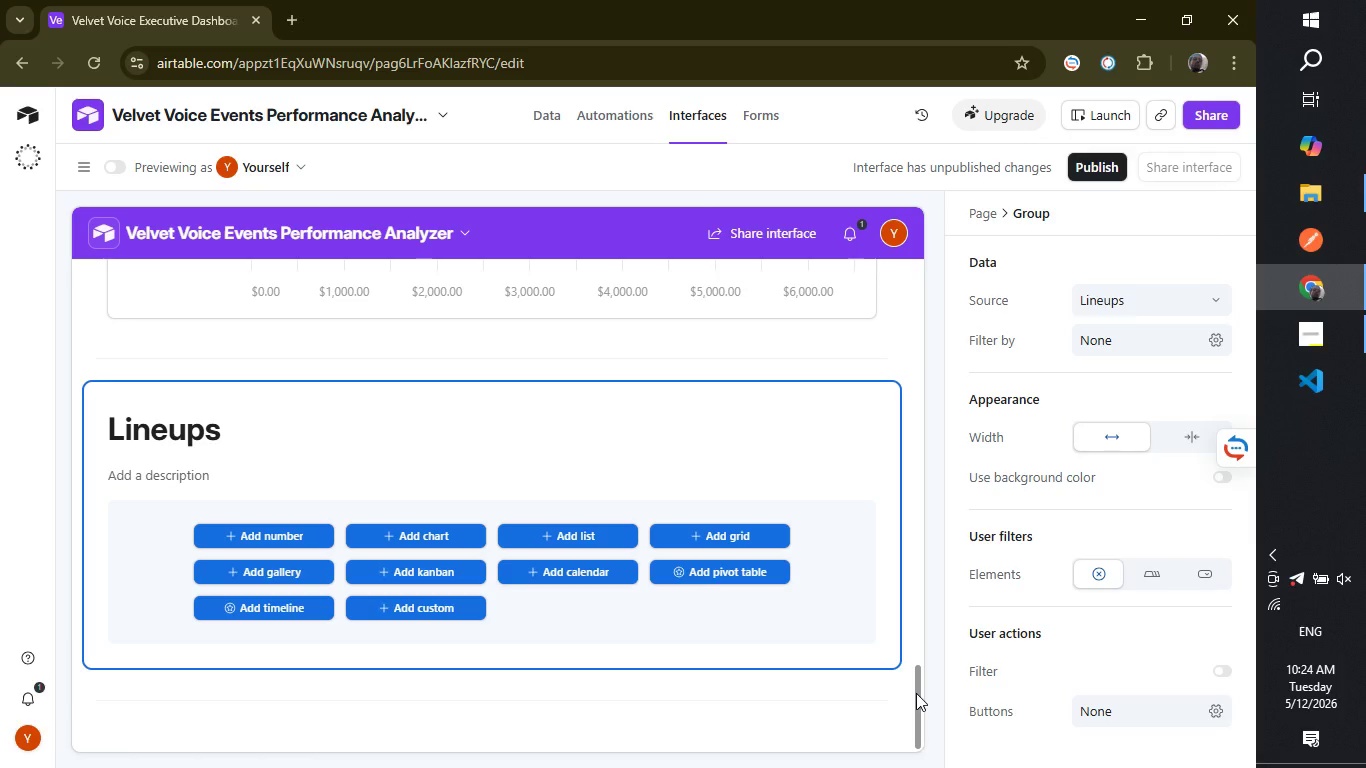 
left_click([438, 526])
 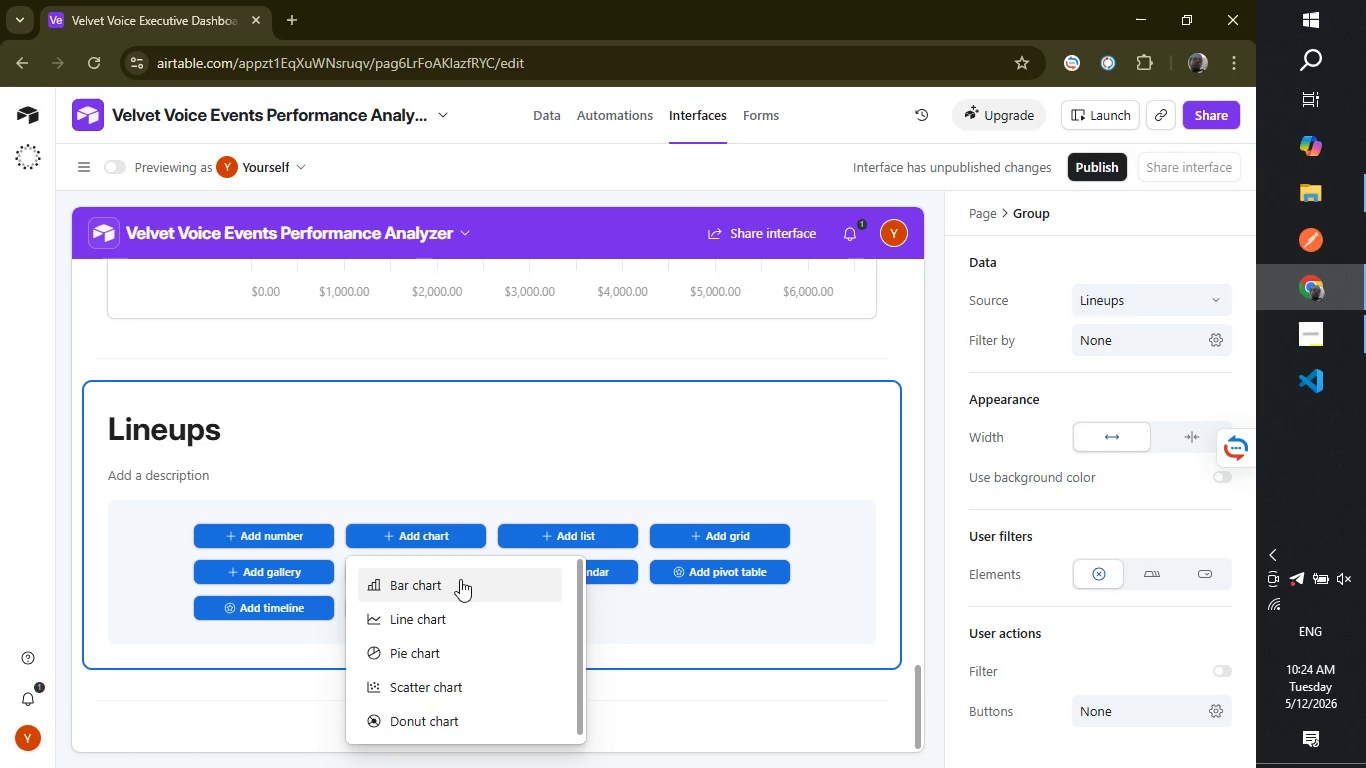 
left_click([458, 578])
 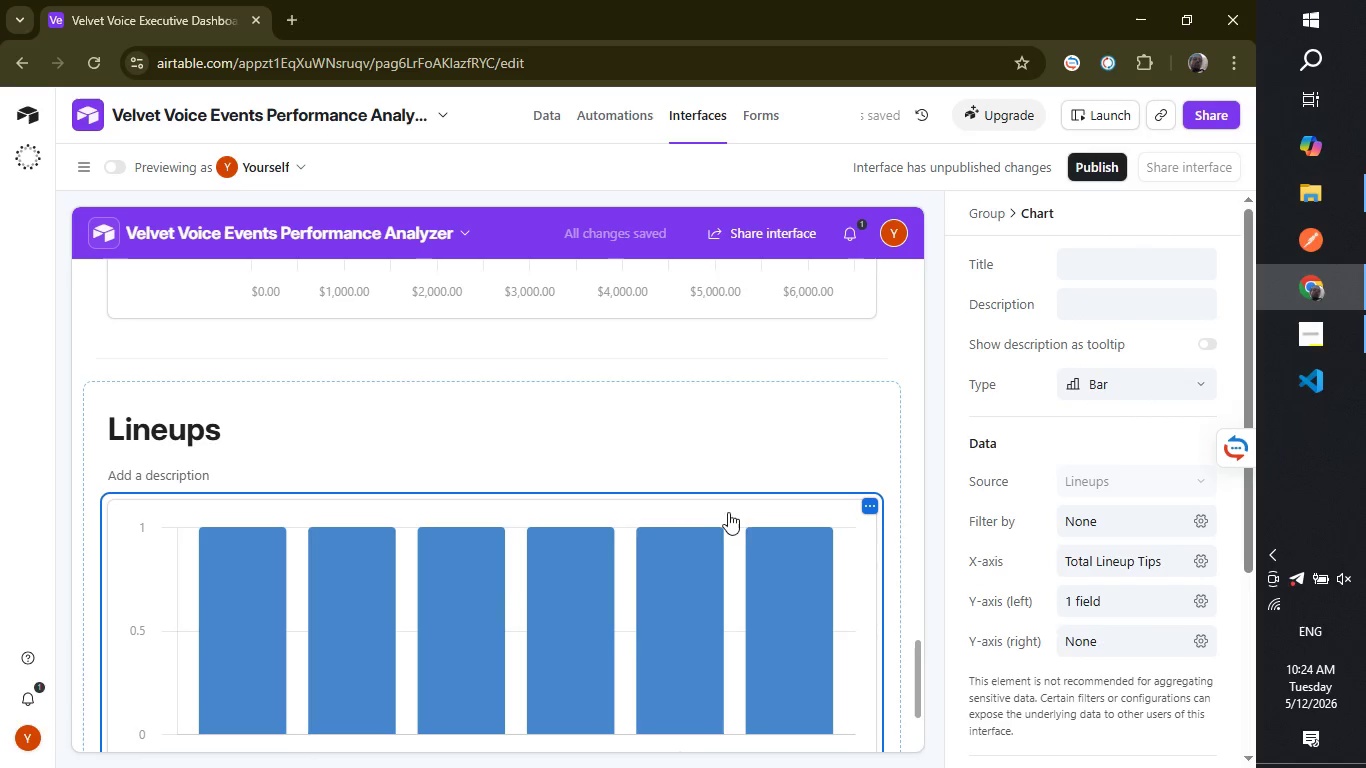 
wait(7.16)
 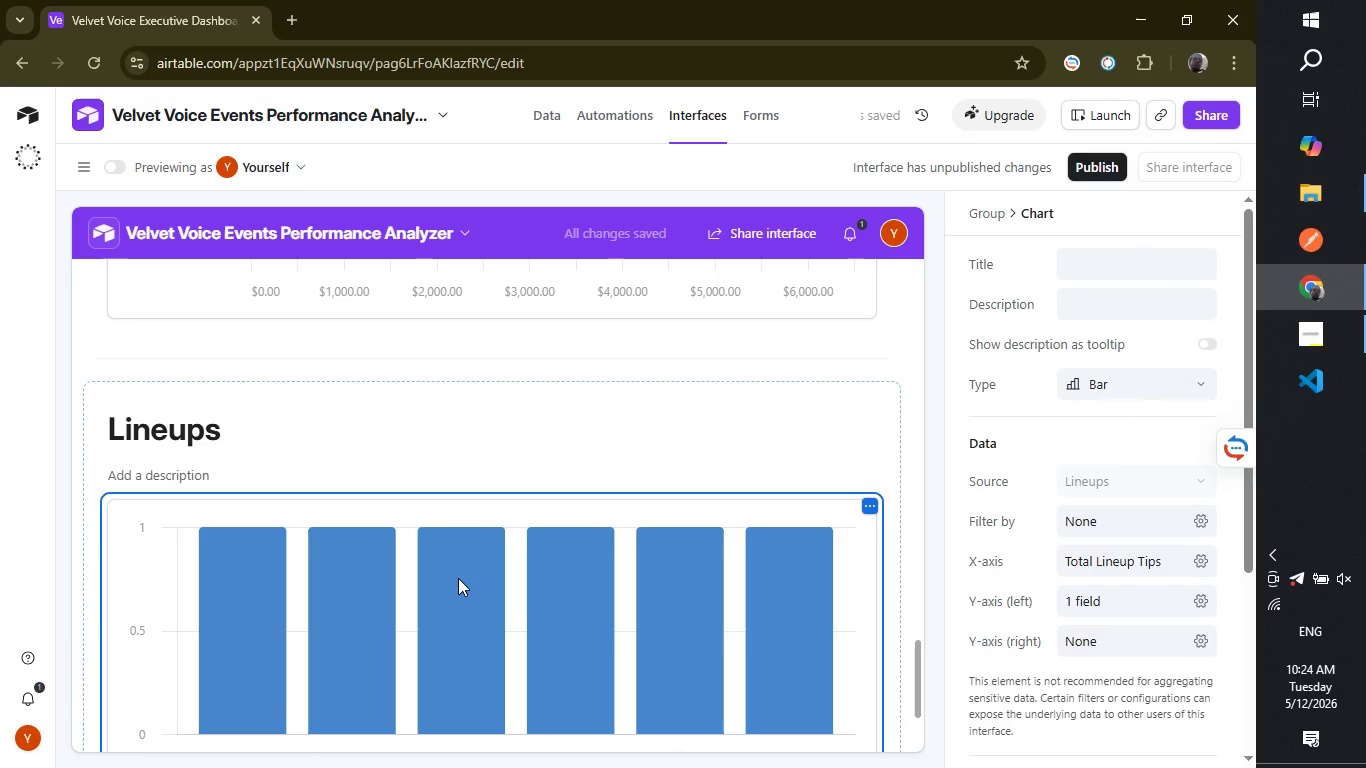 
left_click_drag(start_coordinate=[1250, 486], to_coordinate=[1249, 525])
 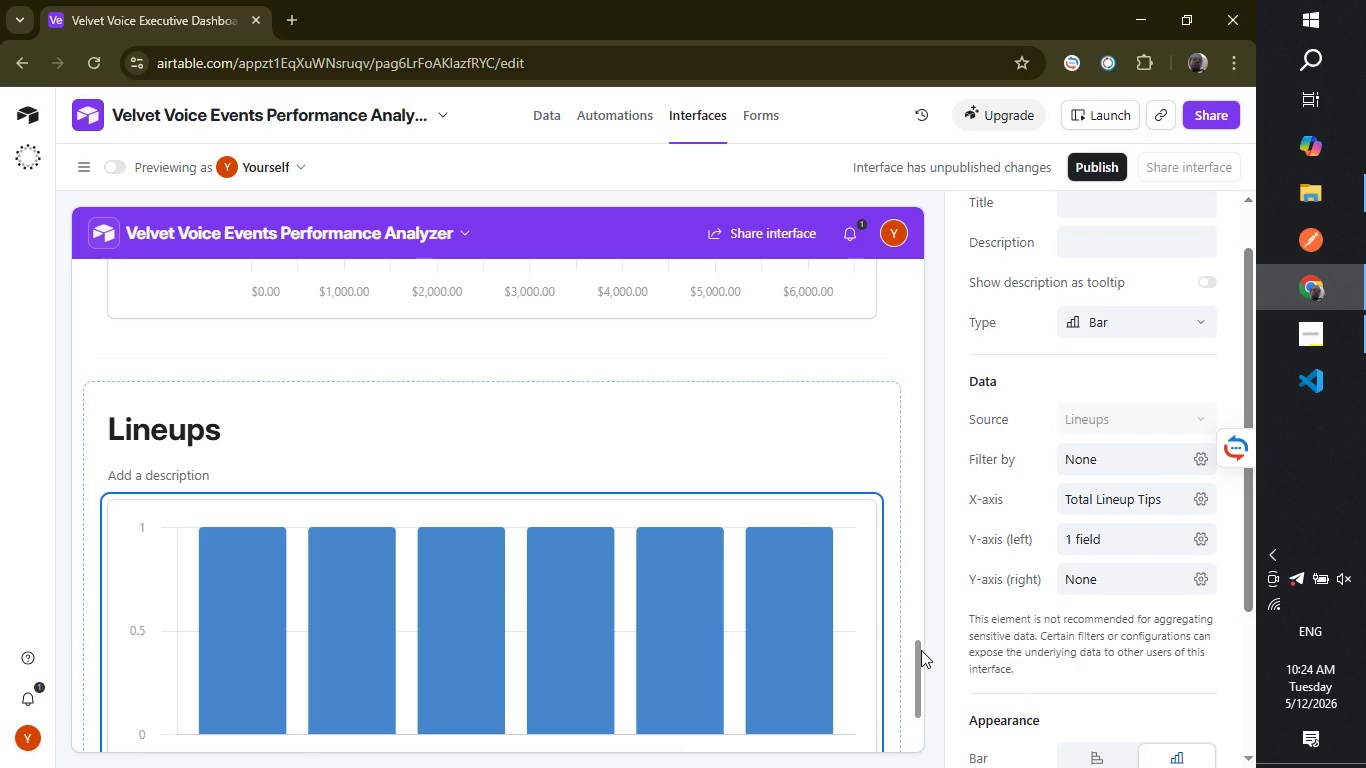 
left_click_drag(start_coordinate=[921, 650], to_coordinate=[916, 691])
 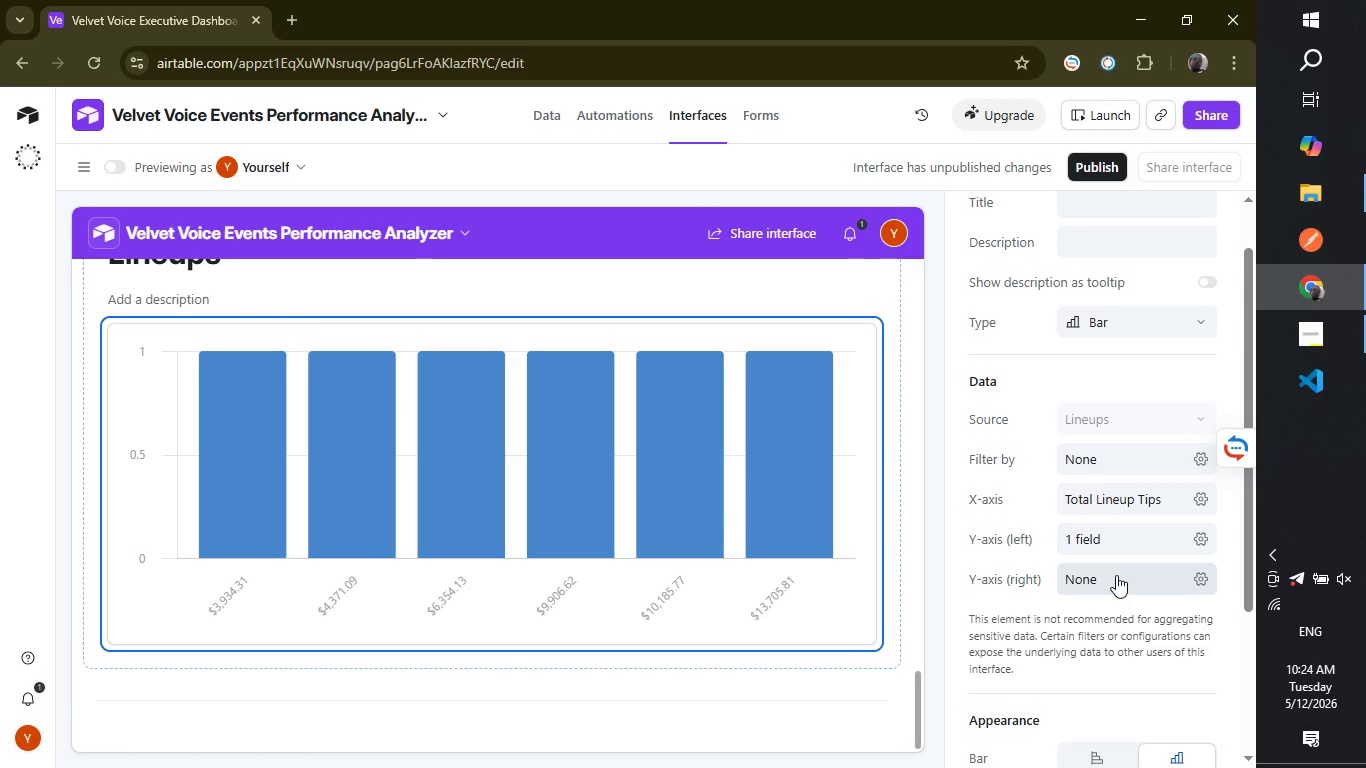 
wait(25.3)
 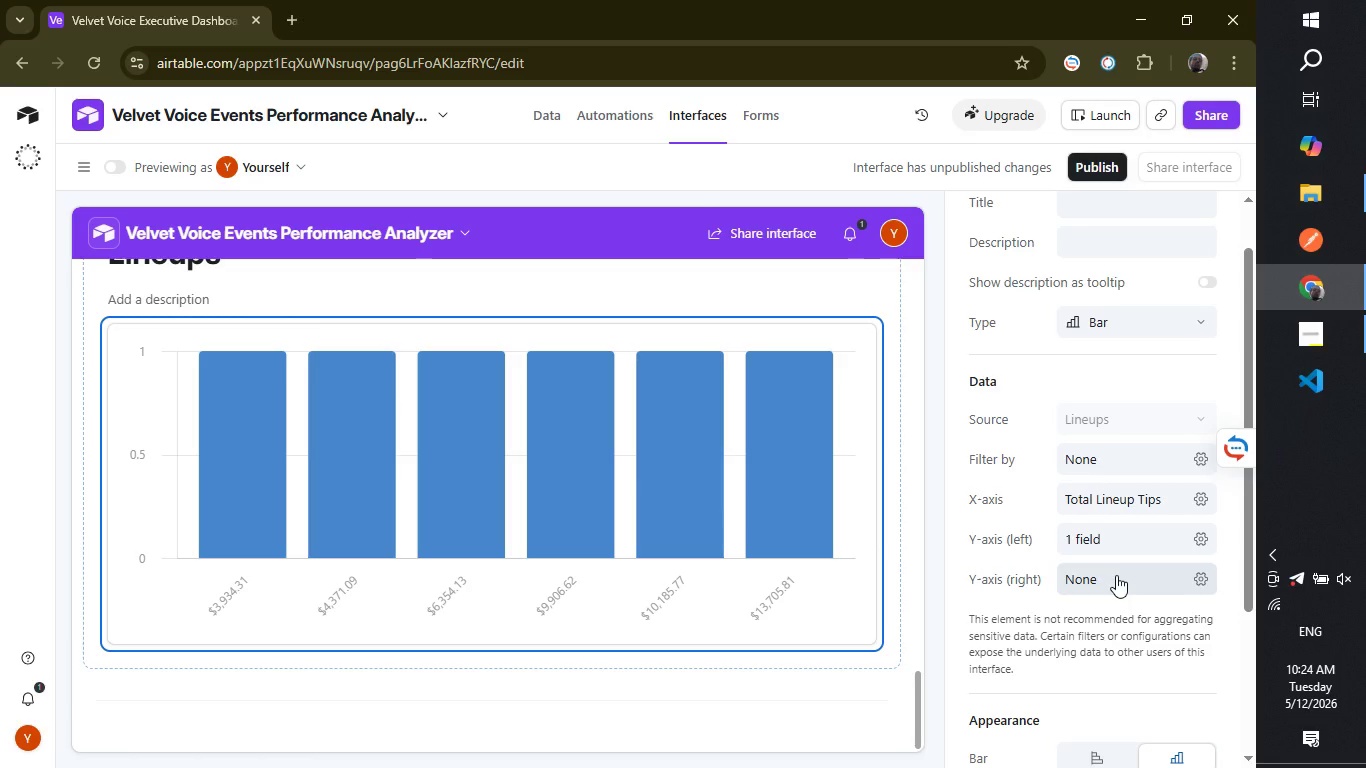 
left_click_drag(start_coordinate=[1254, 571], to_coordinate=[1250, 516])
 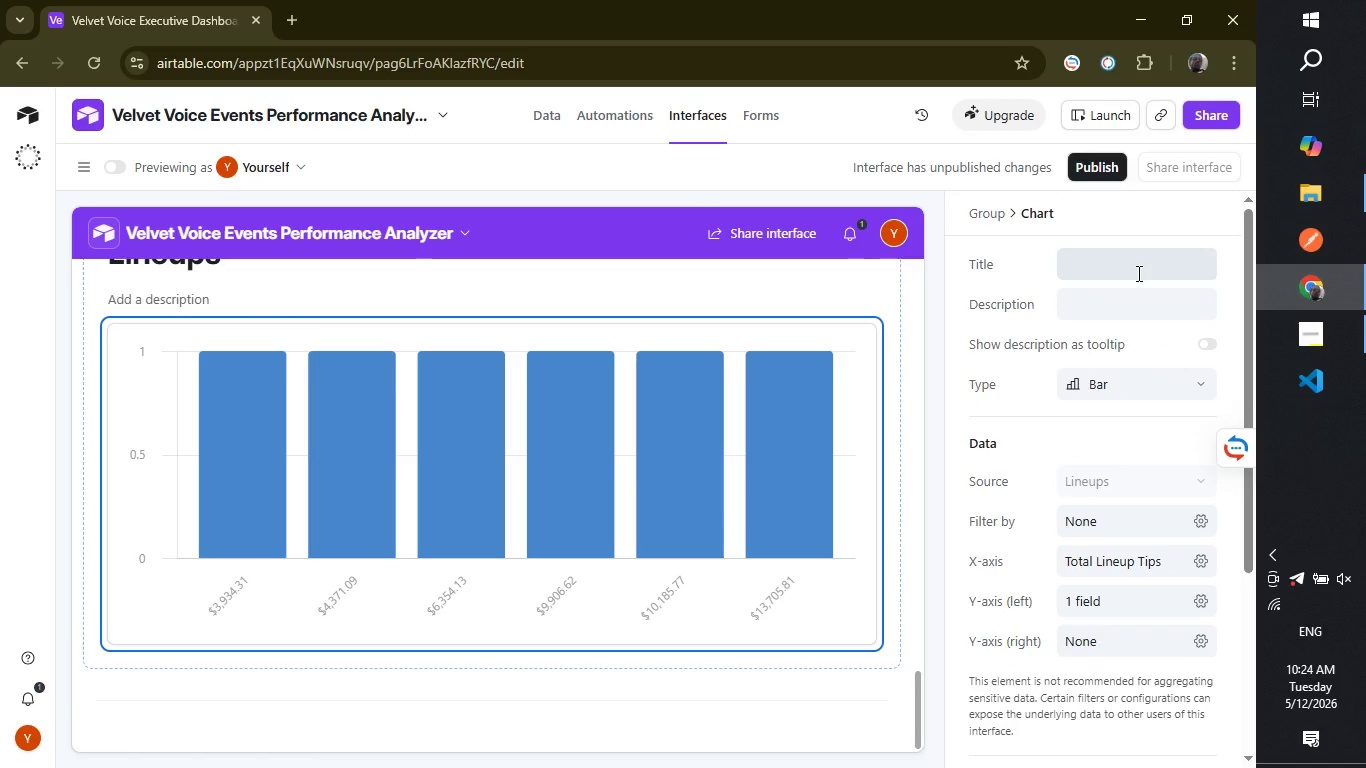 
left_click([1137, 273])
 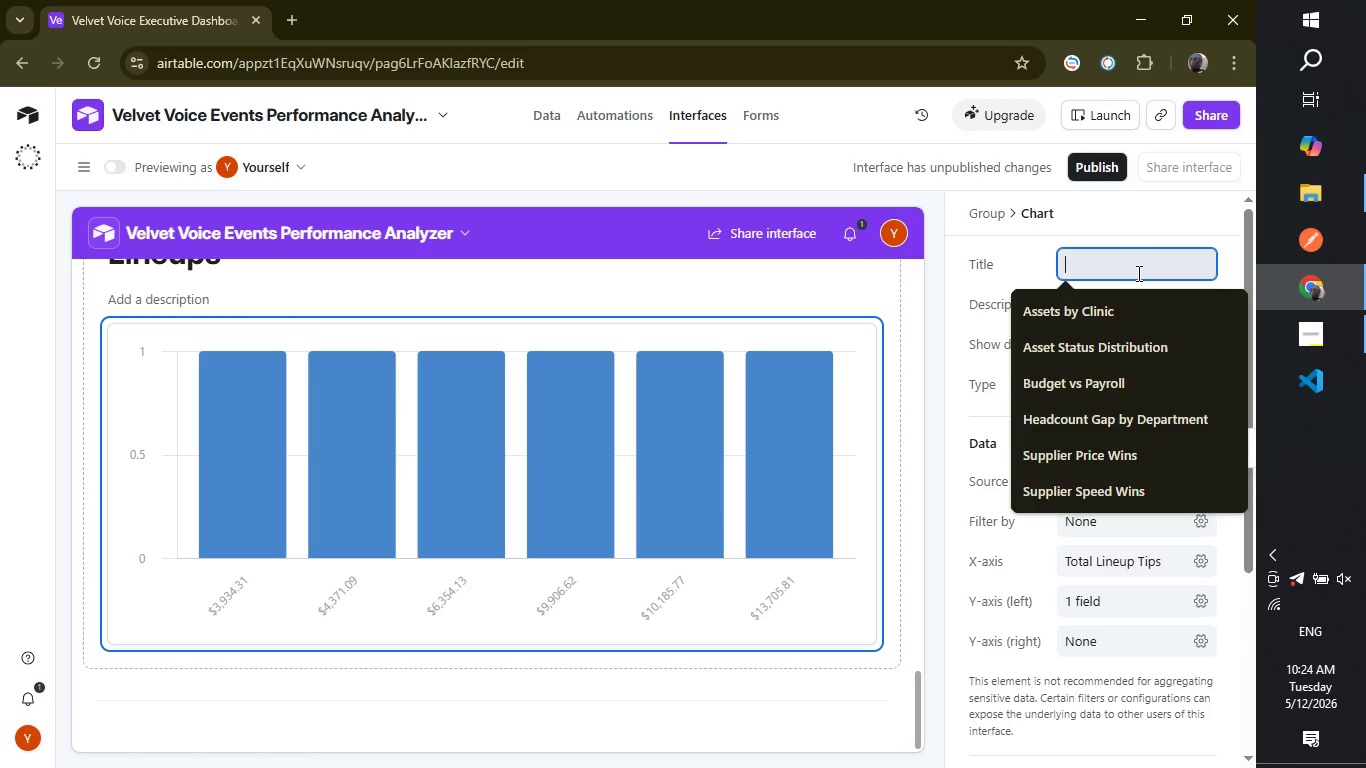 
wait(7.39)
 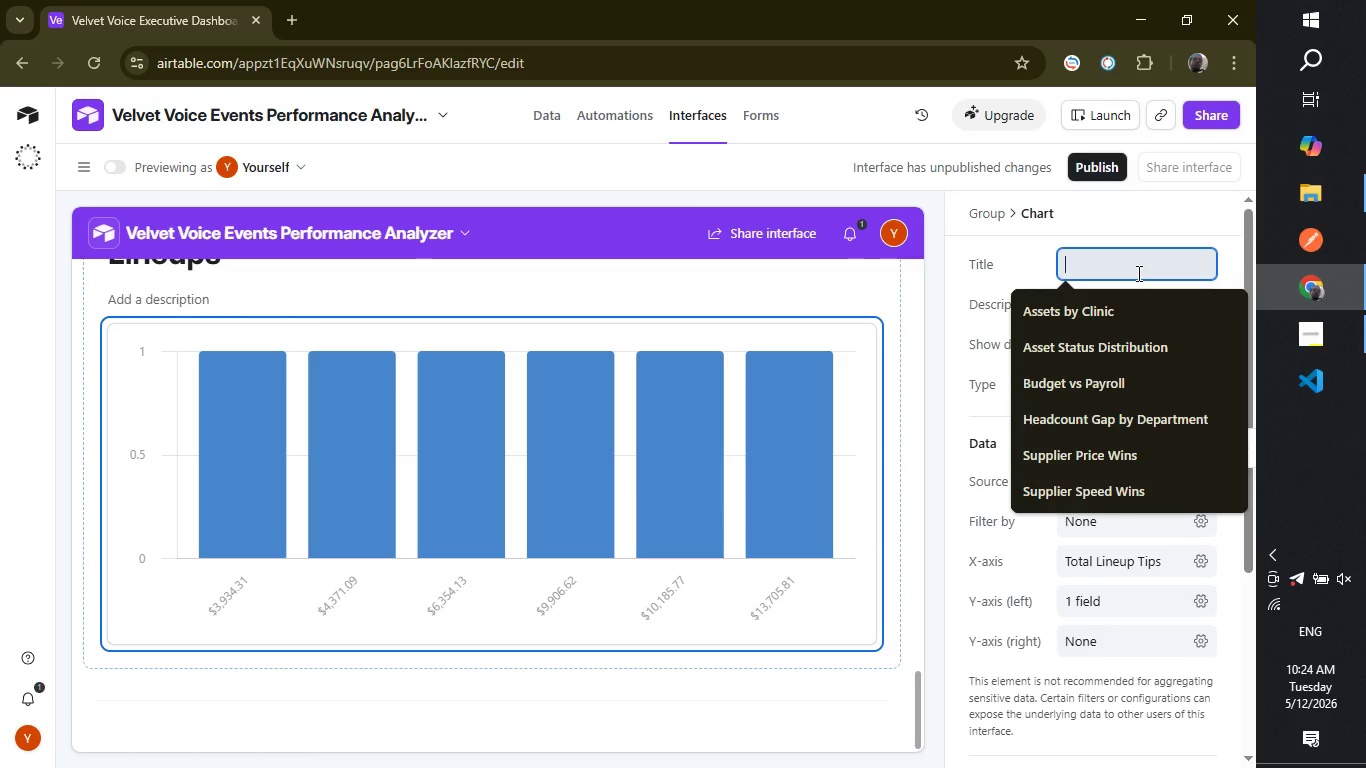 
type(RE)
key(Backspace)
type(evenue per Musician b L)
 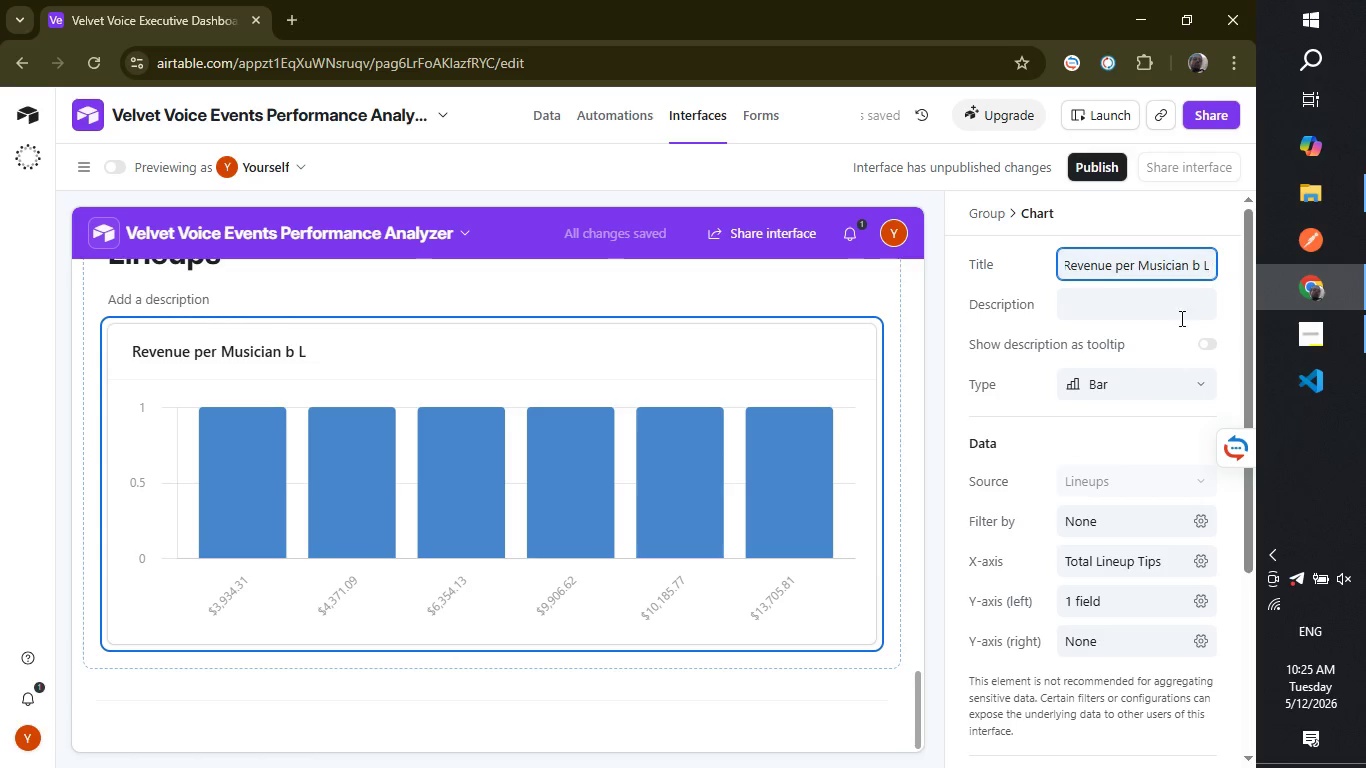 
key(Backspace)
key(Backspace)
type(y Lineup)
 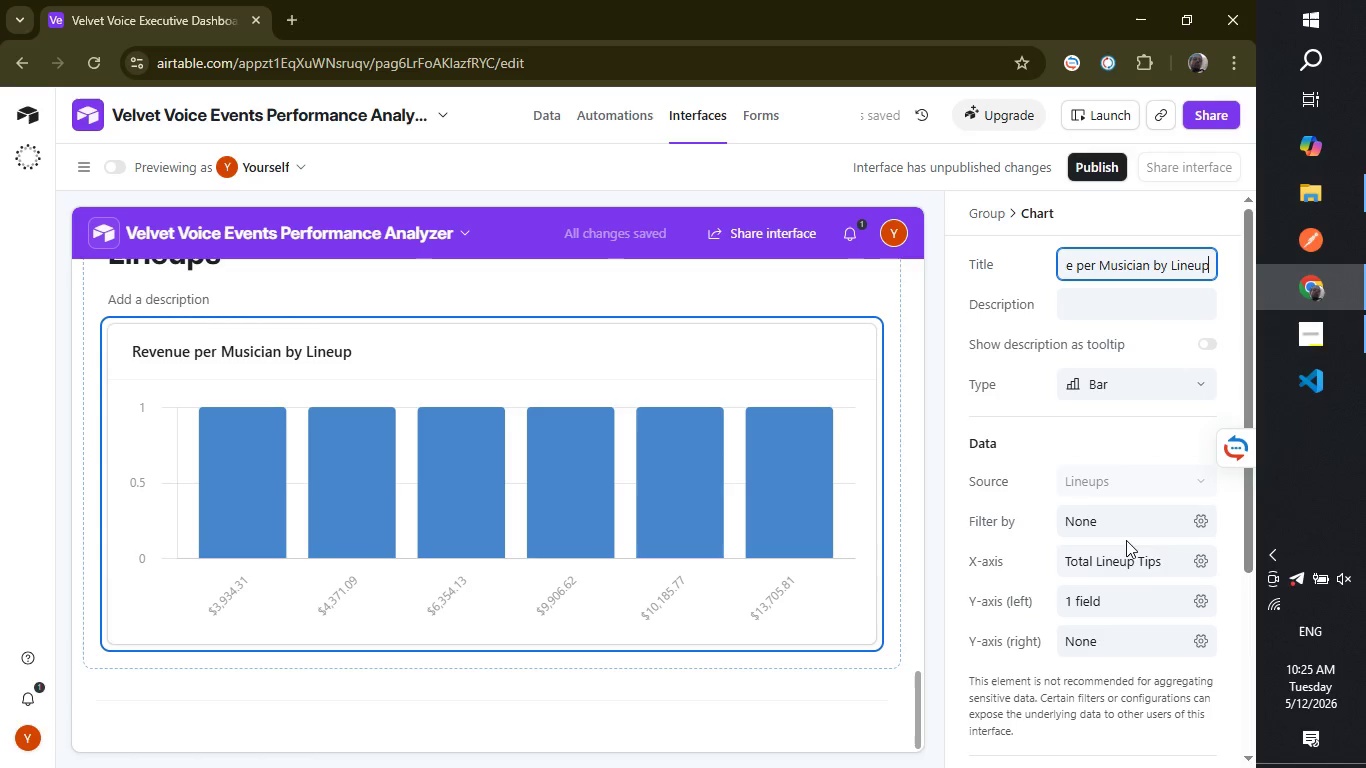 
wait(5.72)
 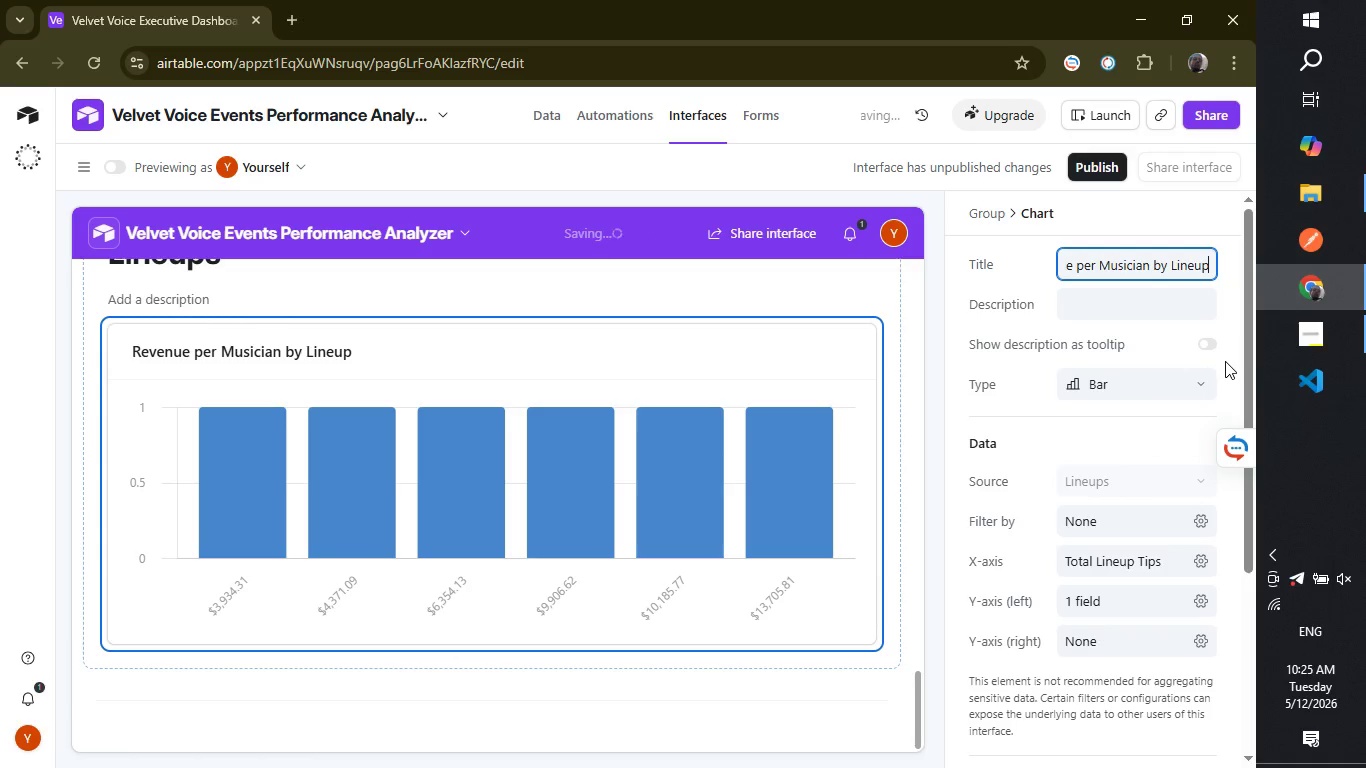 
left_click_drag(start_coordinate=[1244, 525], to_coordinate=[1249, 586])
 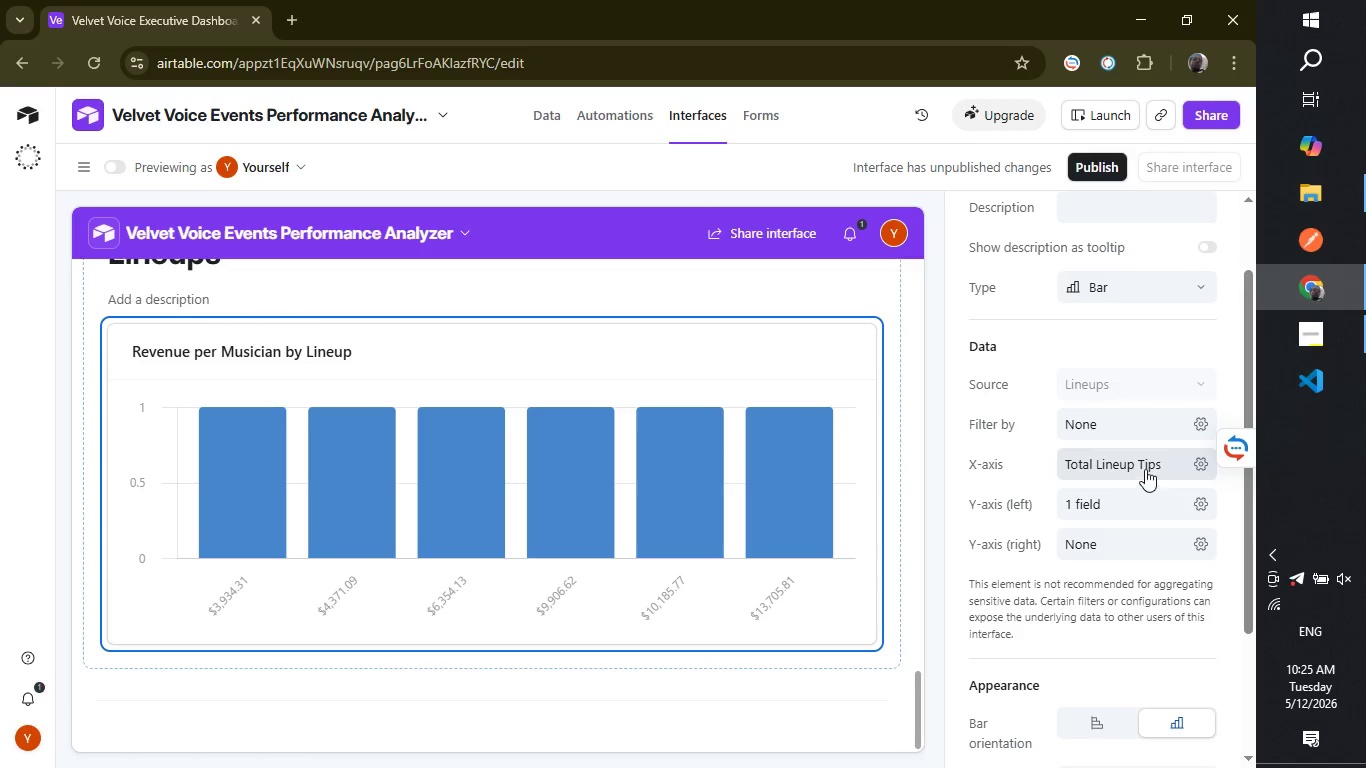 
left_click([1147, 462])
 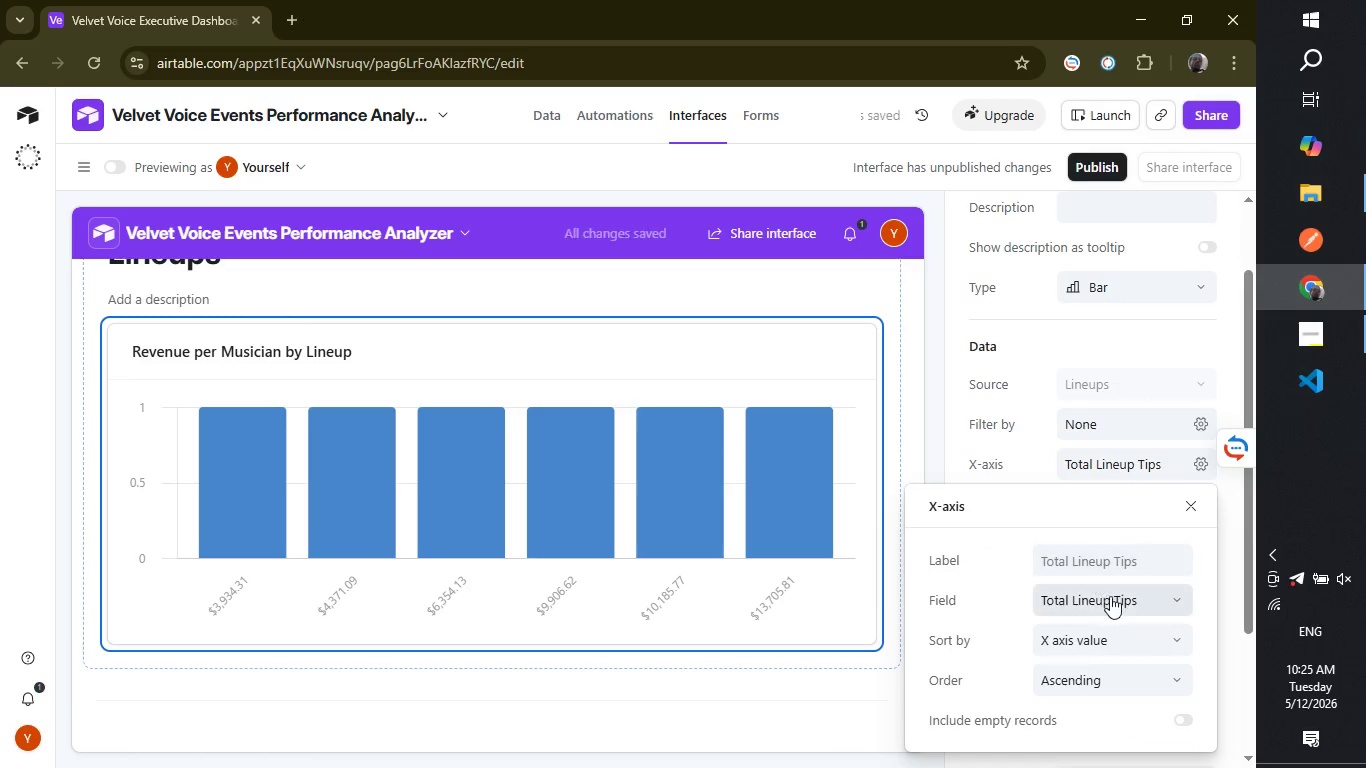 
left_click([1111, 597])
 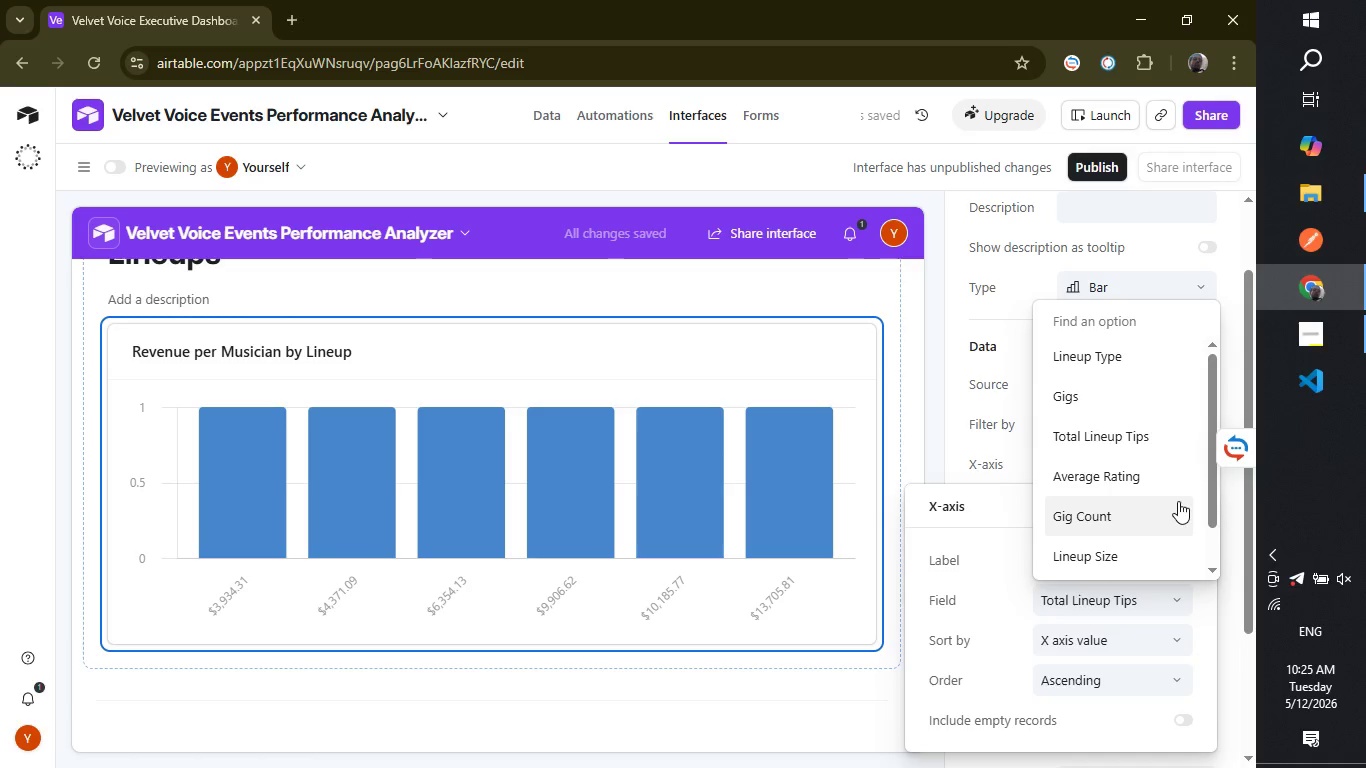 
left_click([1106, 359])
 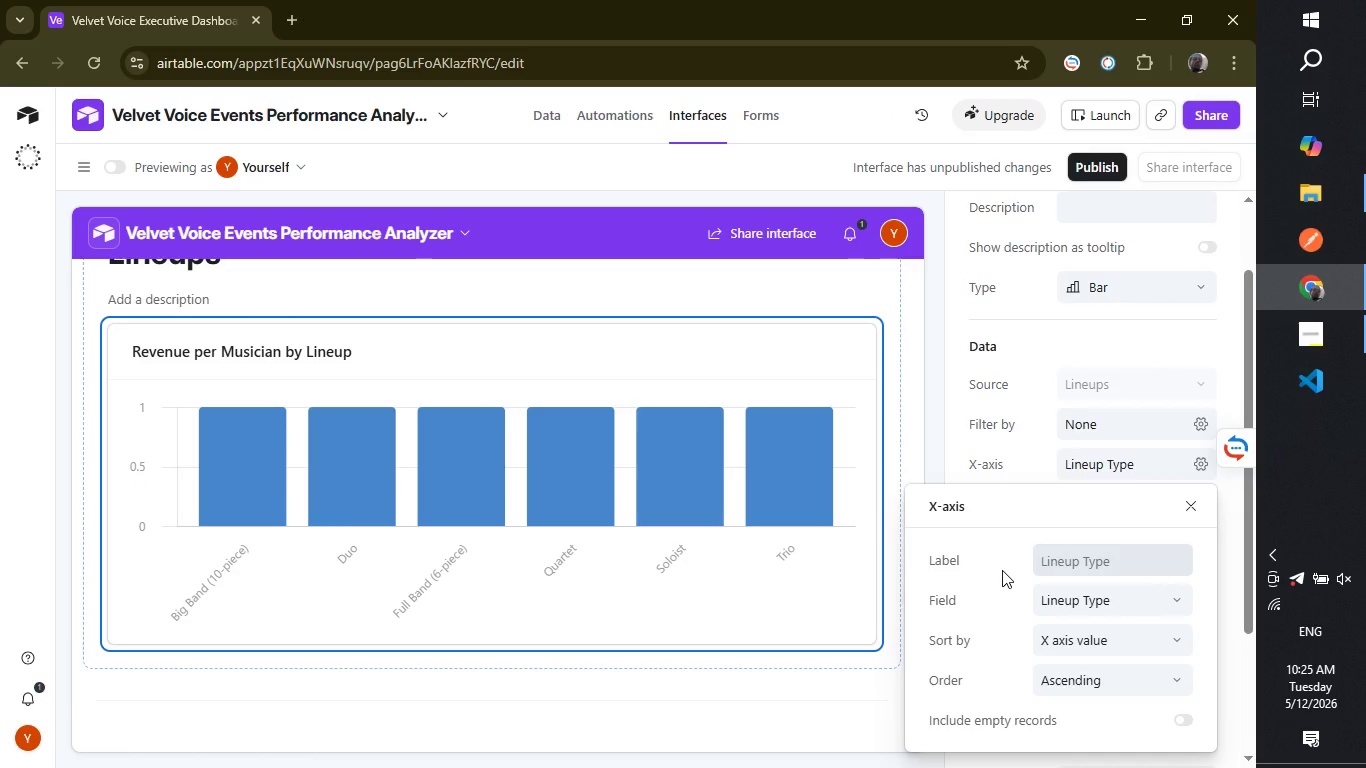 
wait(16.59)
 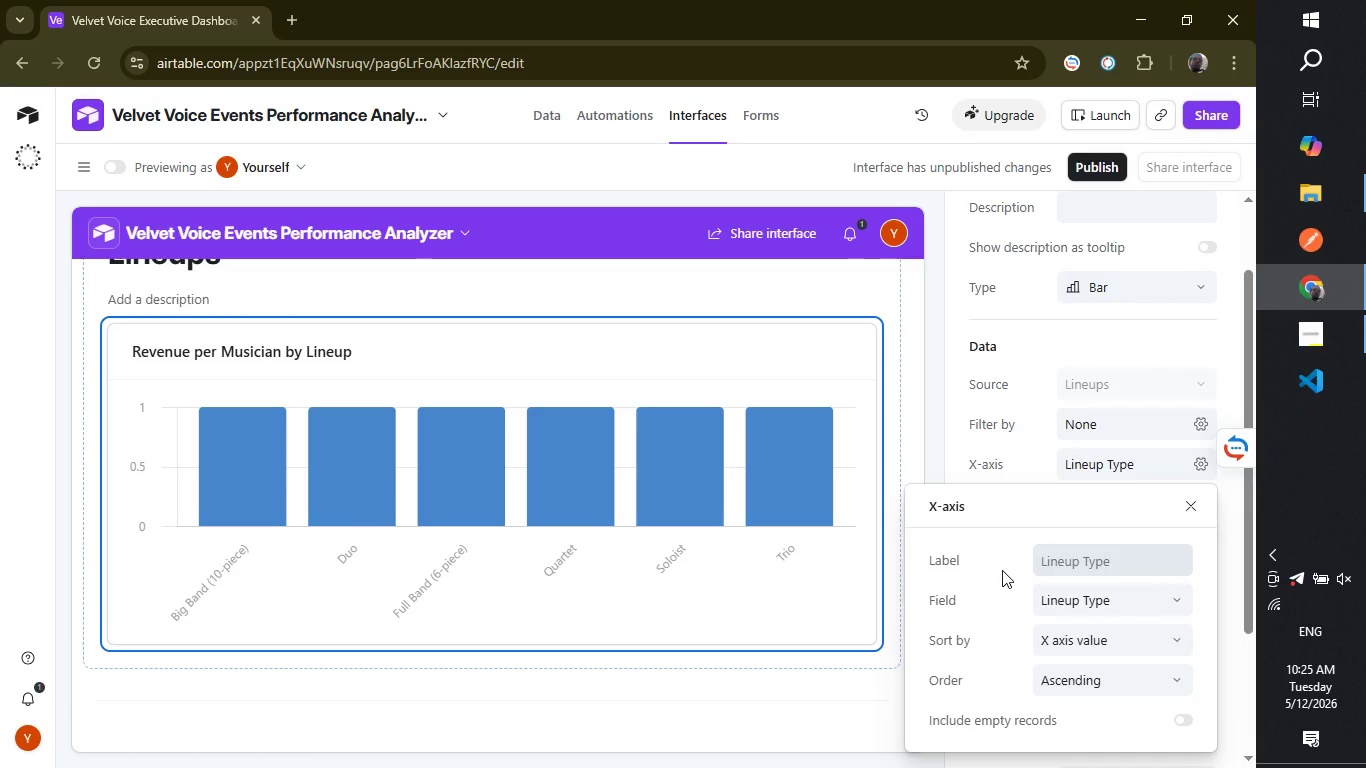 
left_click([954, 439])
 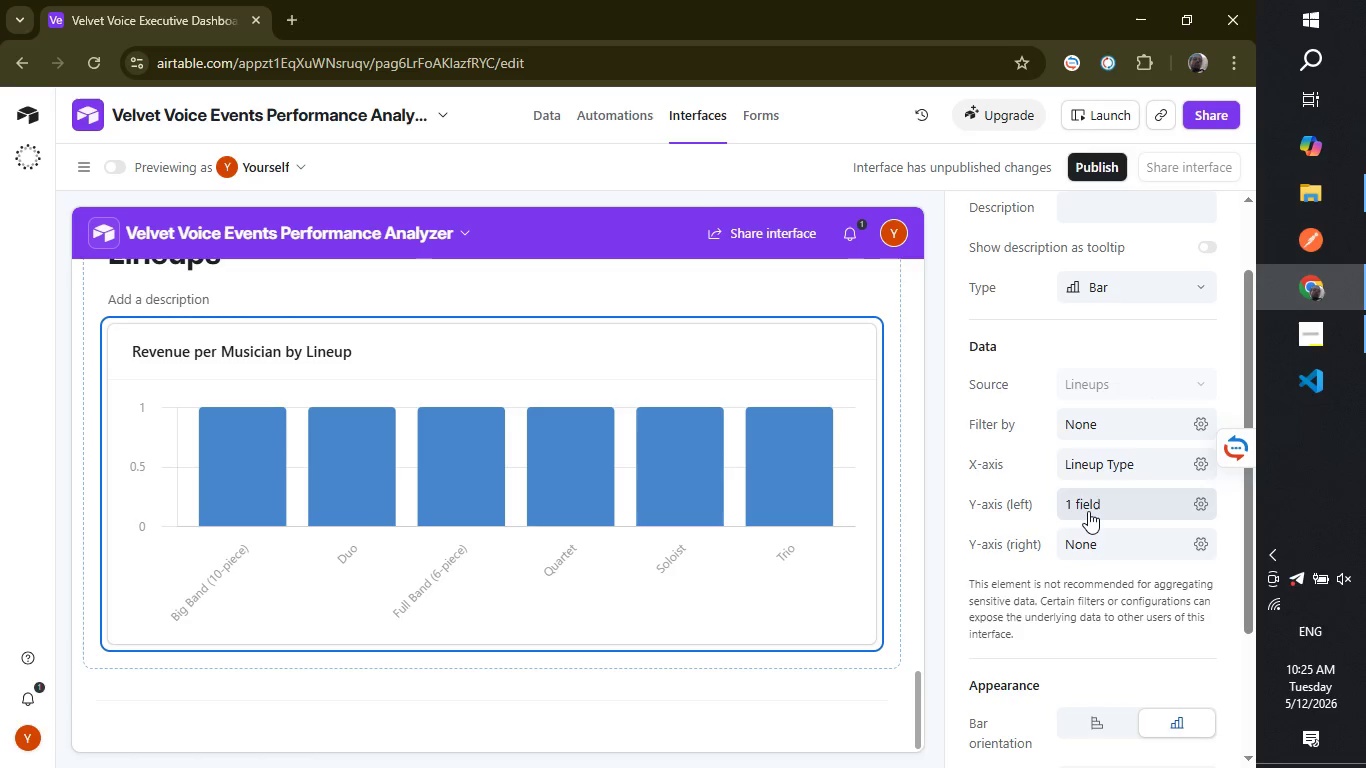 
left_click([1090, 508])
 